 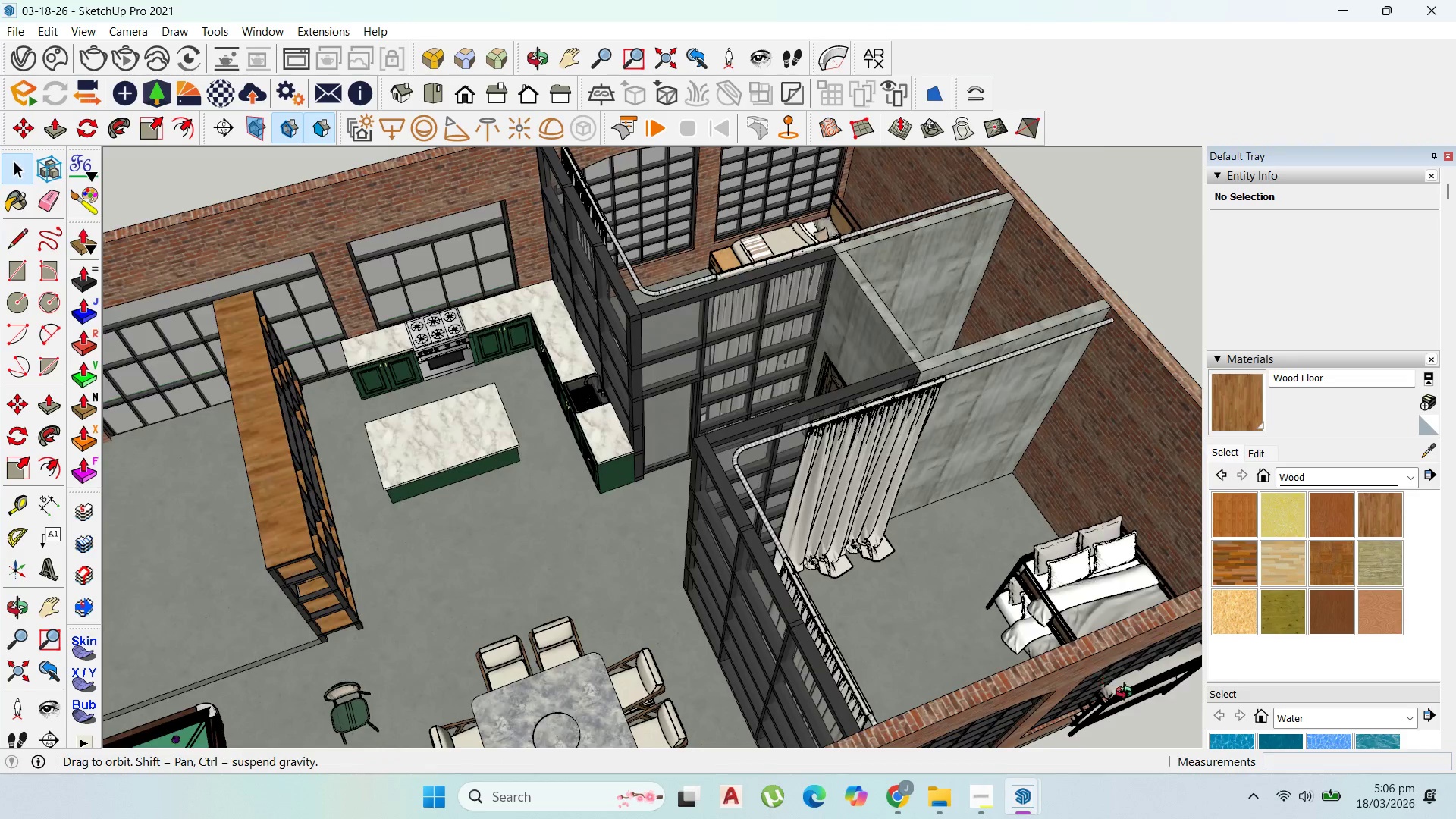 
scroll: coordinate [1022, 438], scroll_direction: up, amount: 3.0
 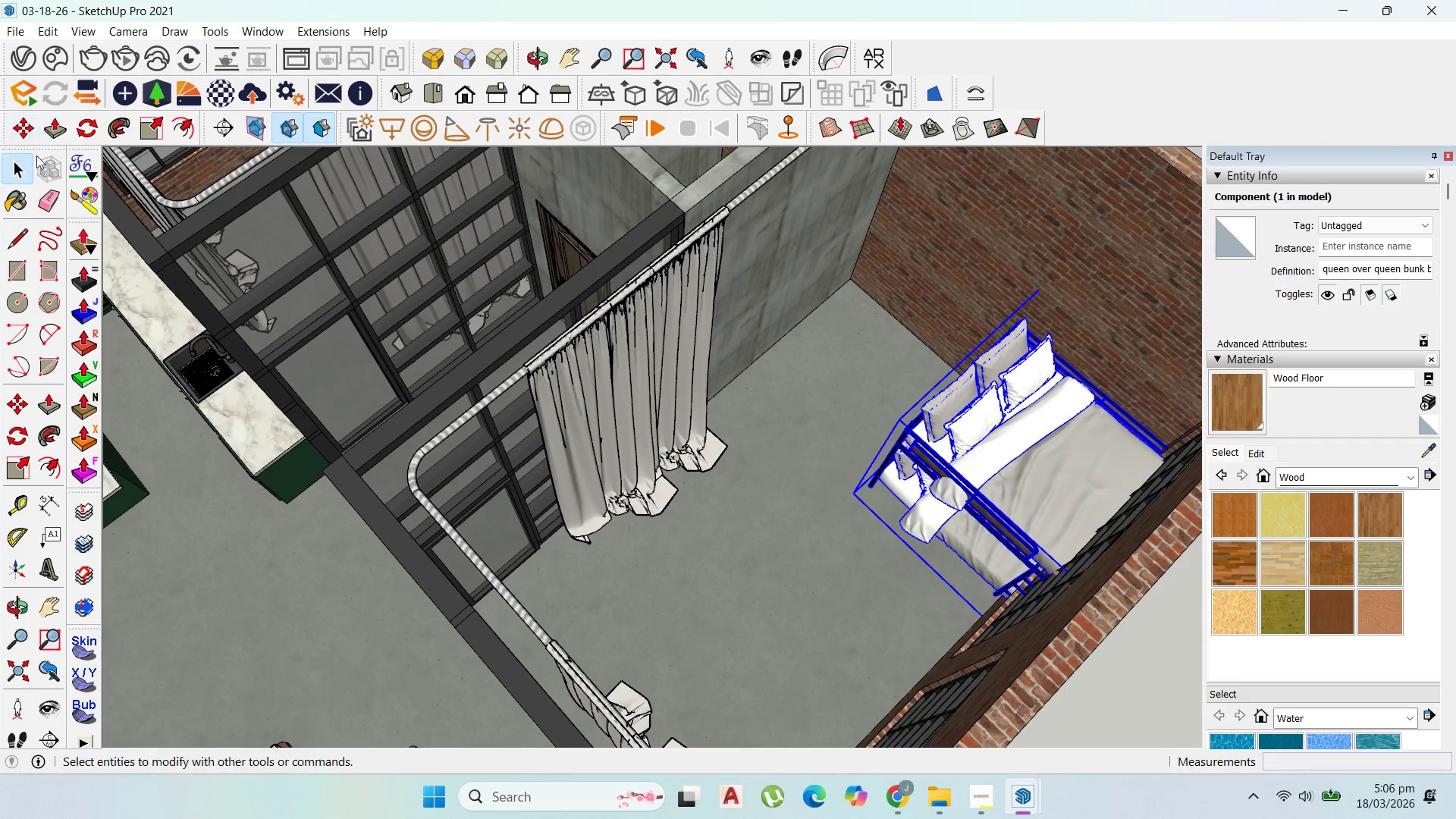 
left_click_drag(start_coordinate=[84, 130], to_coordinate=[91, 132])
 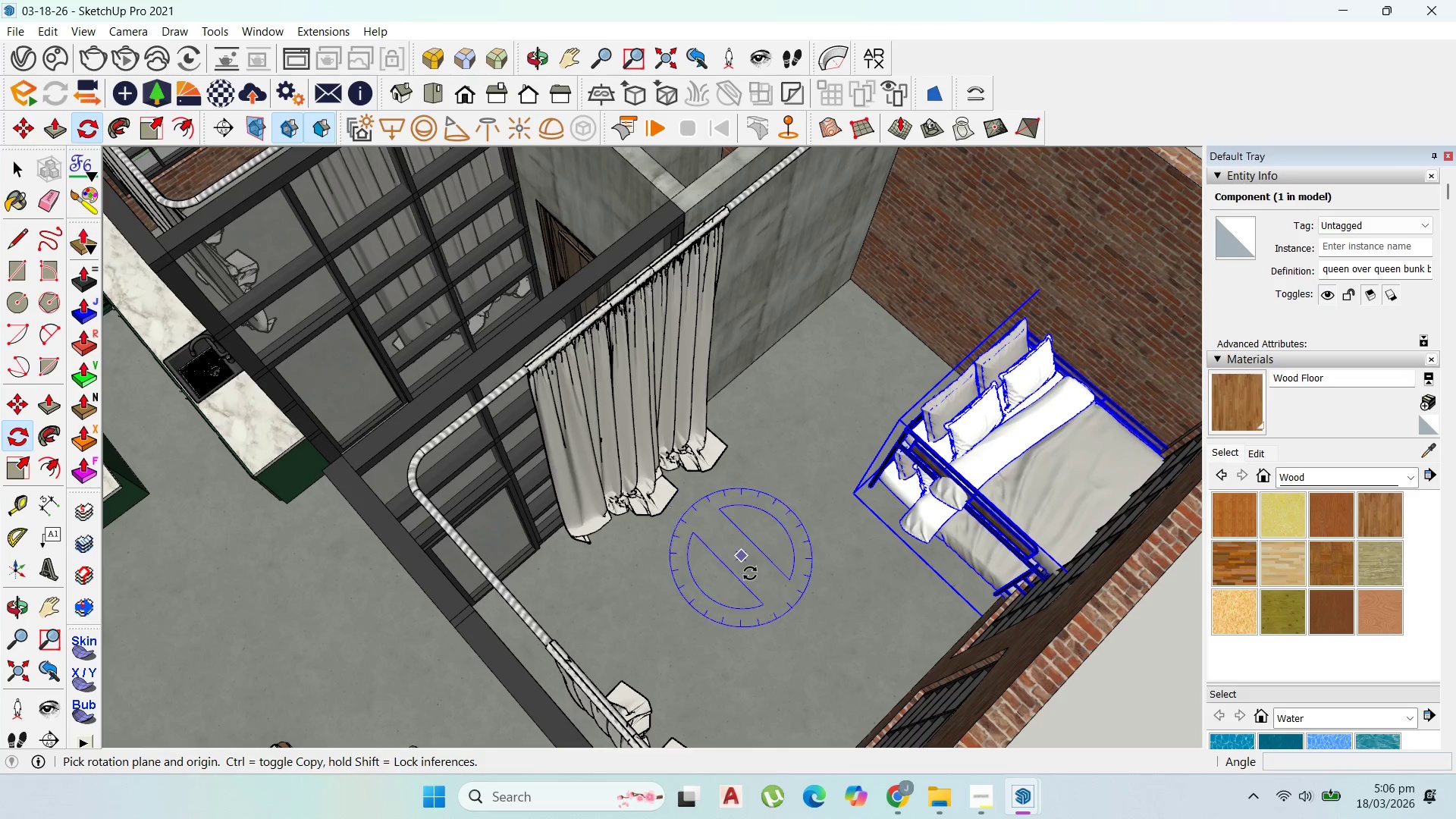 
left_click([750, 573])
 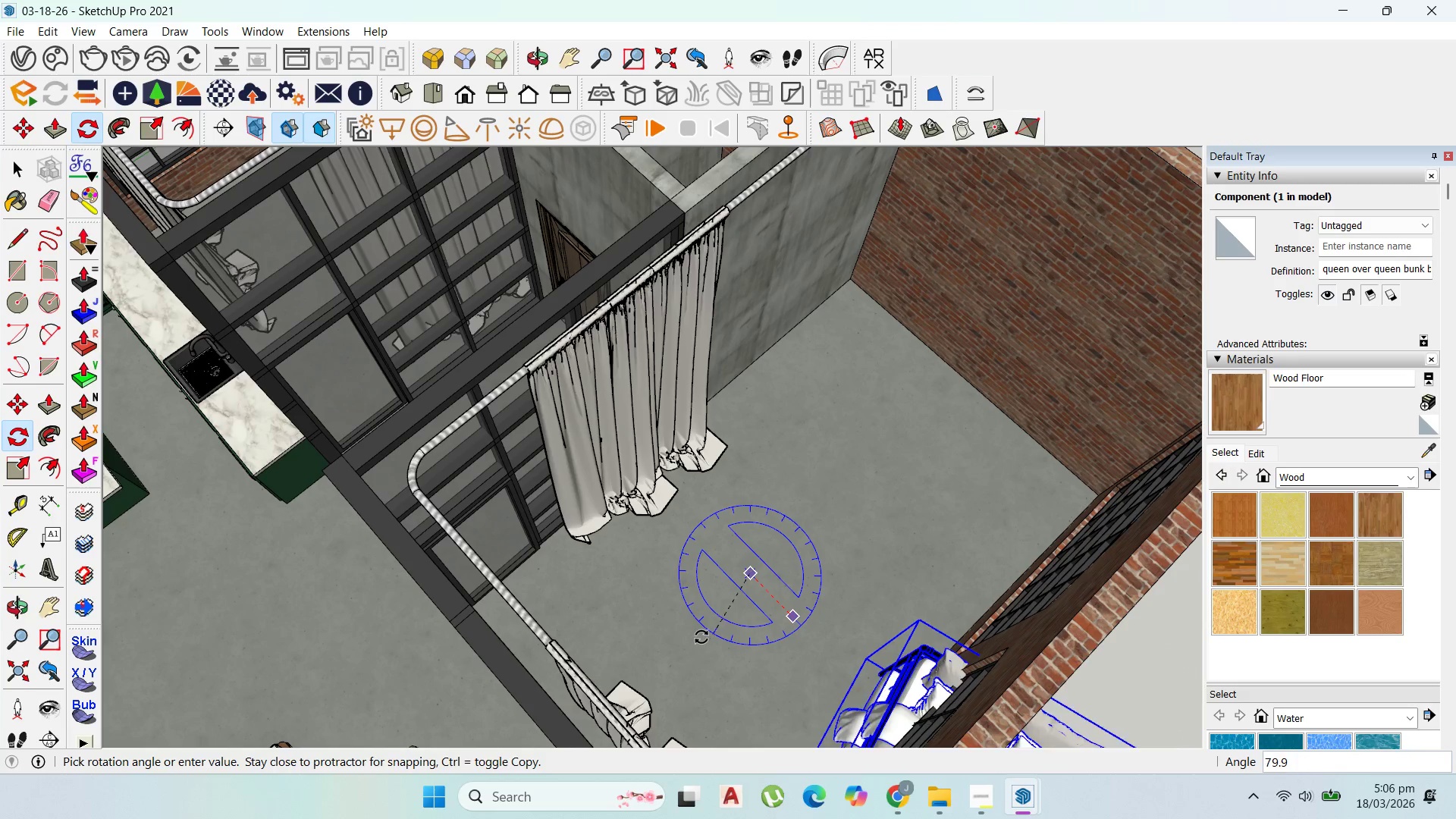 
left_click([685, 635])
 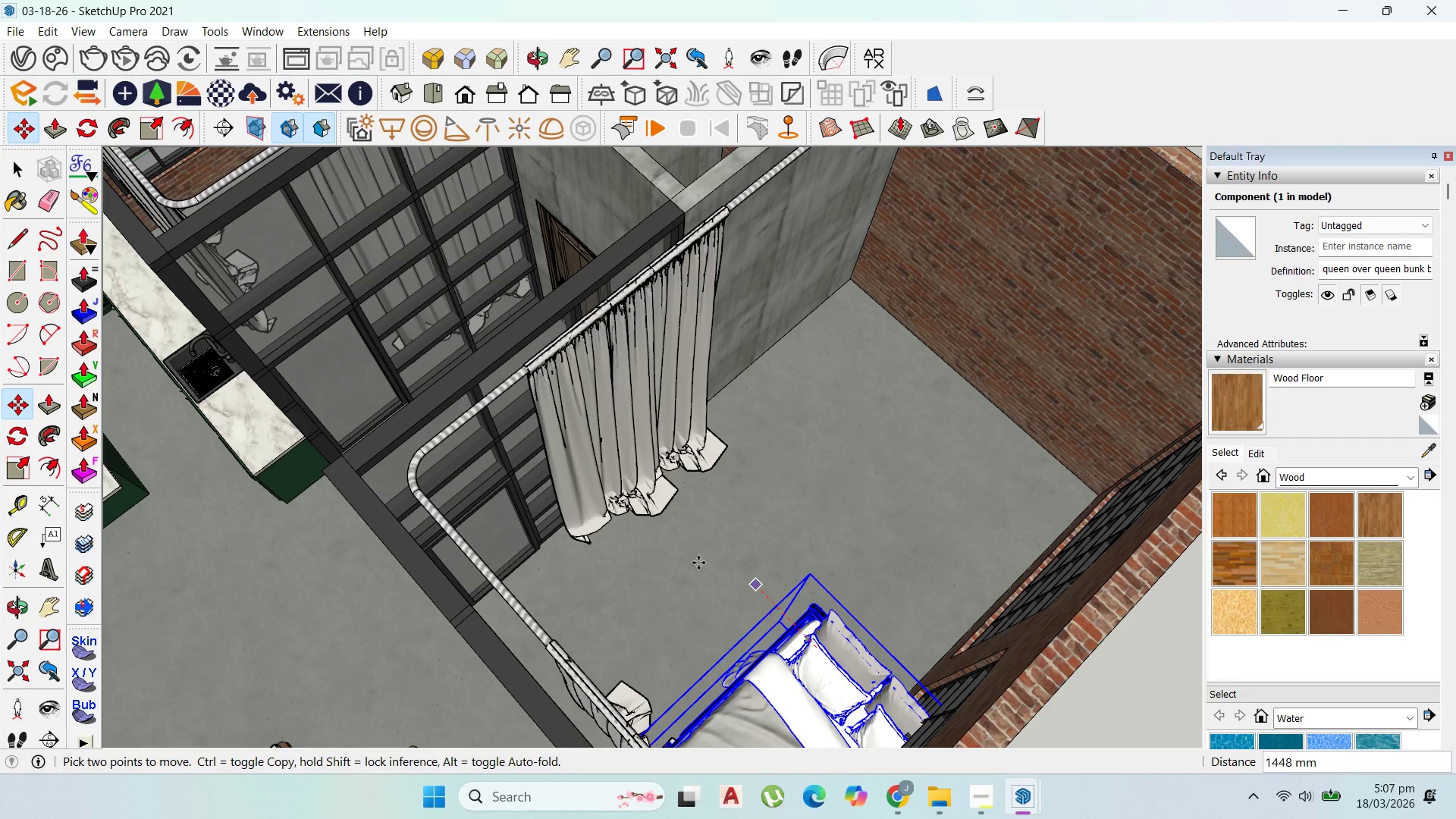 
wait(7.34)
 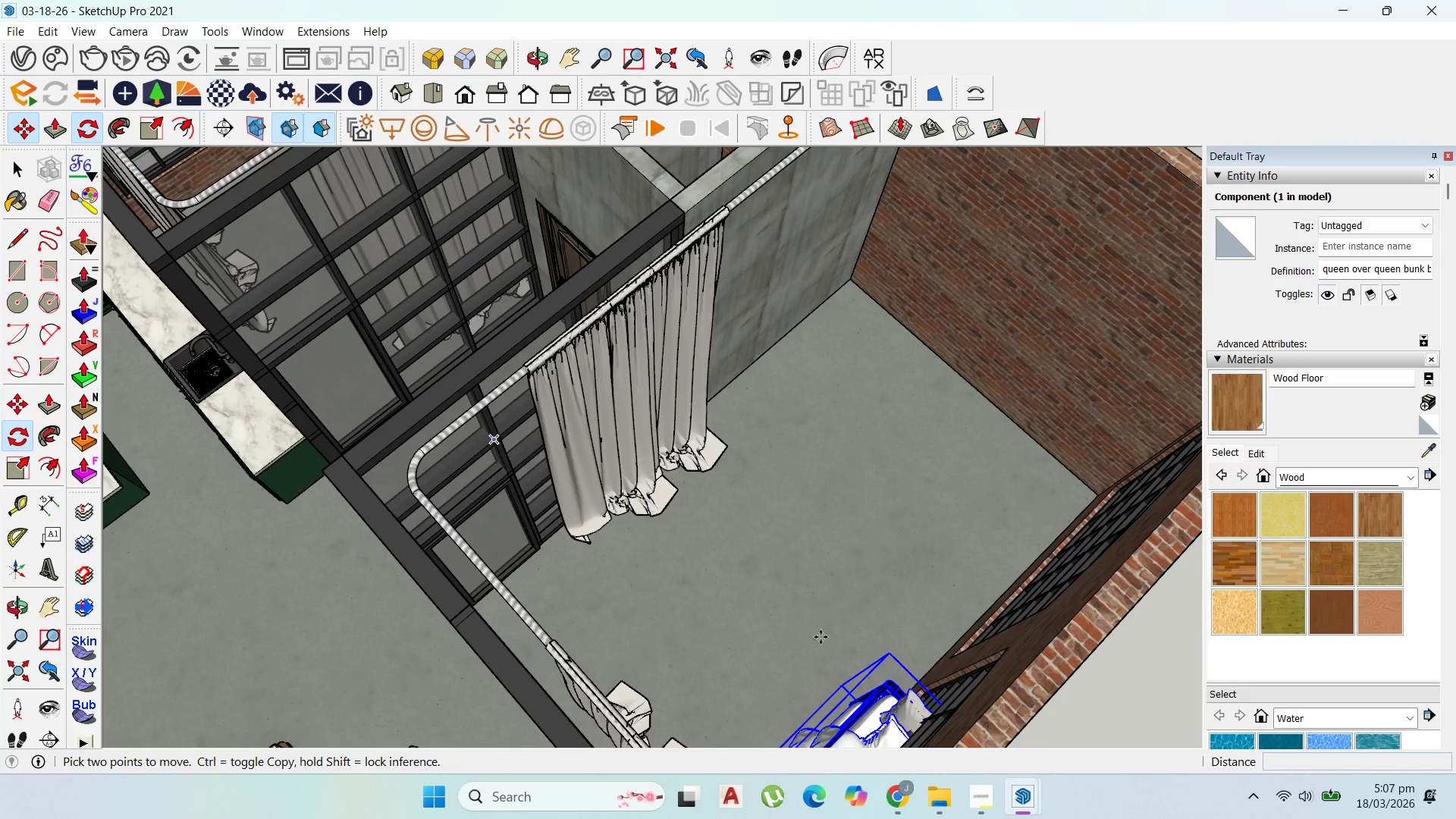 
left_click([697, 522])
 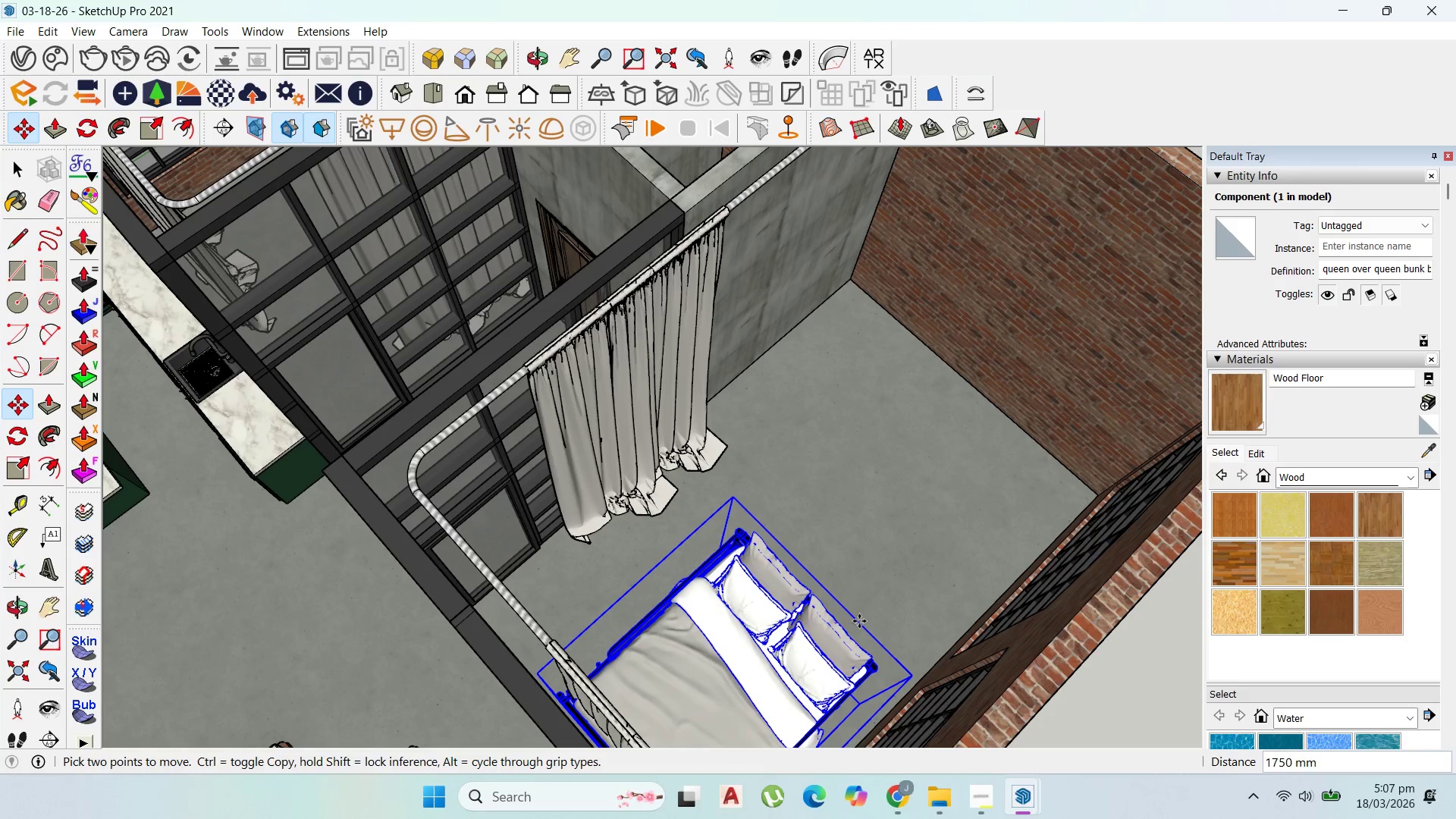 
left_click([859, 621])
 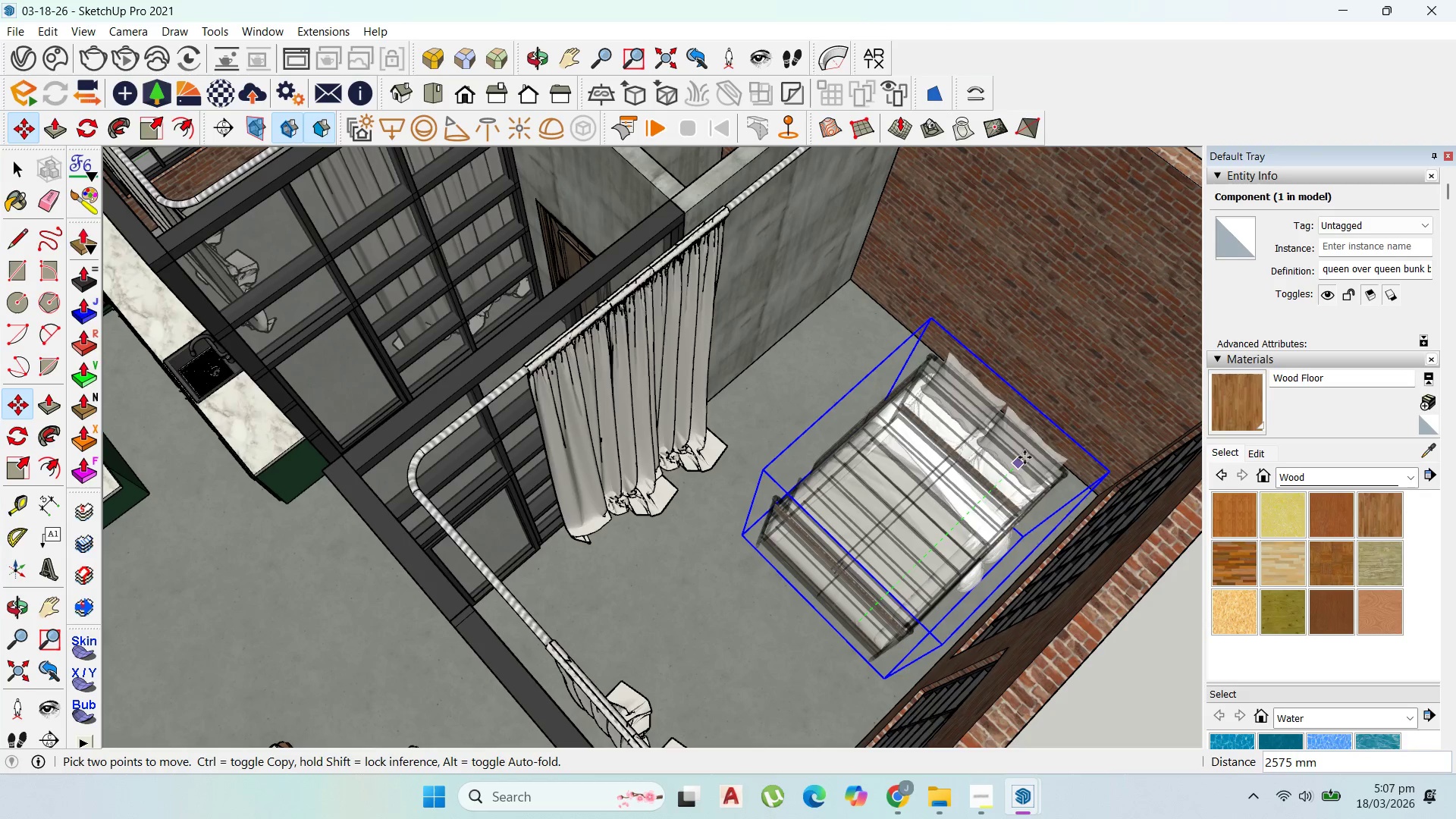 
left_click([1049, 438])
 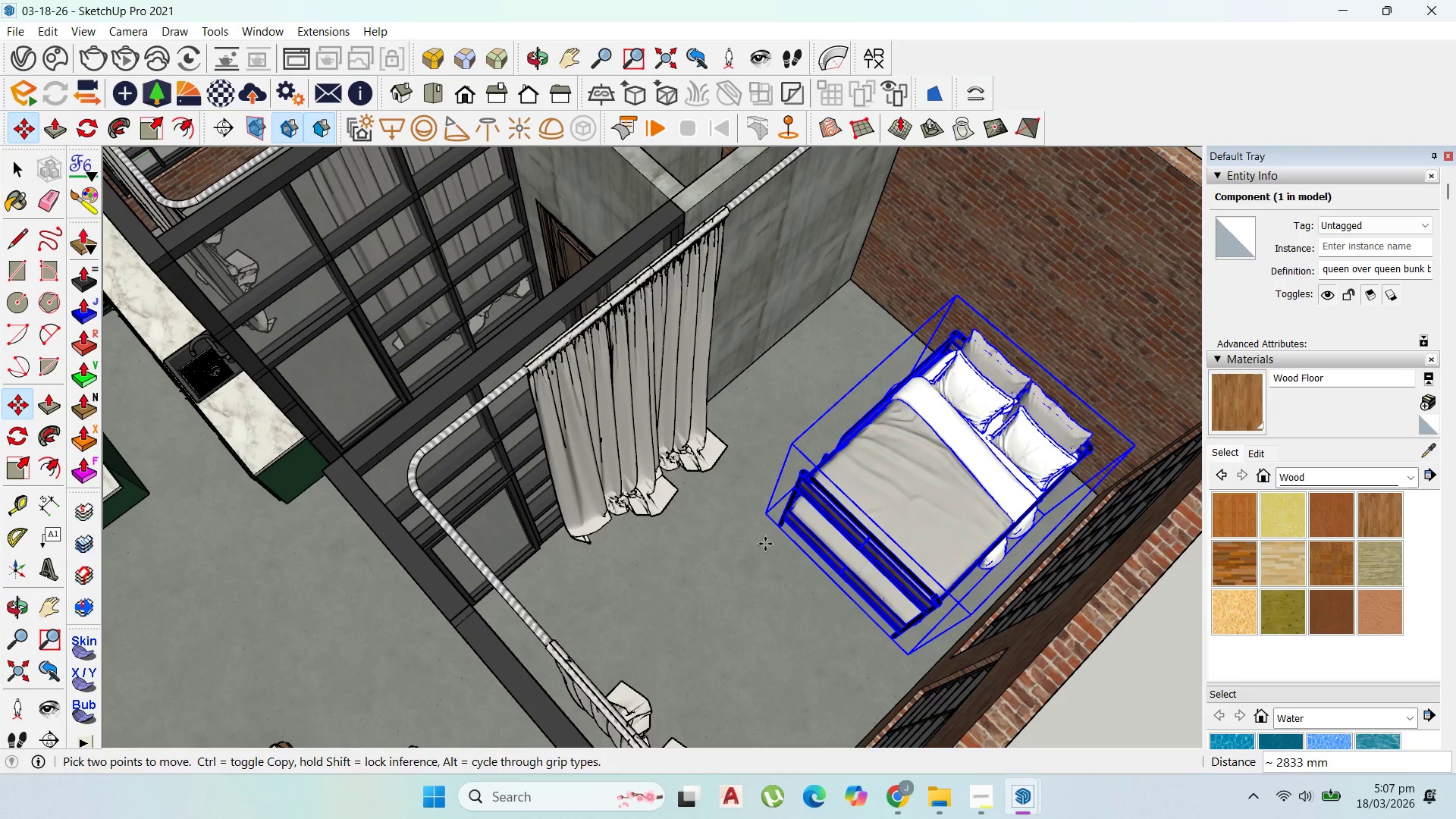 
scroll: coordinate [729, 446], scroll_direction: down, amount: 16.0
 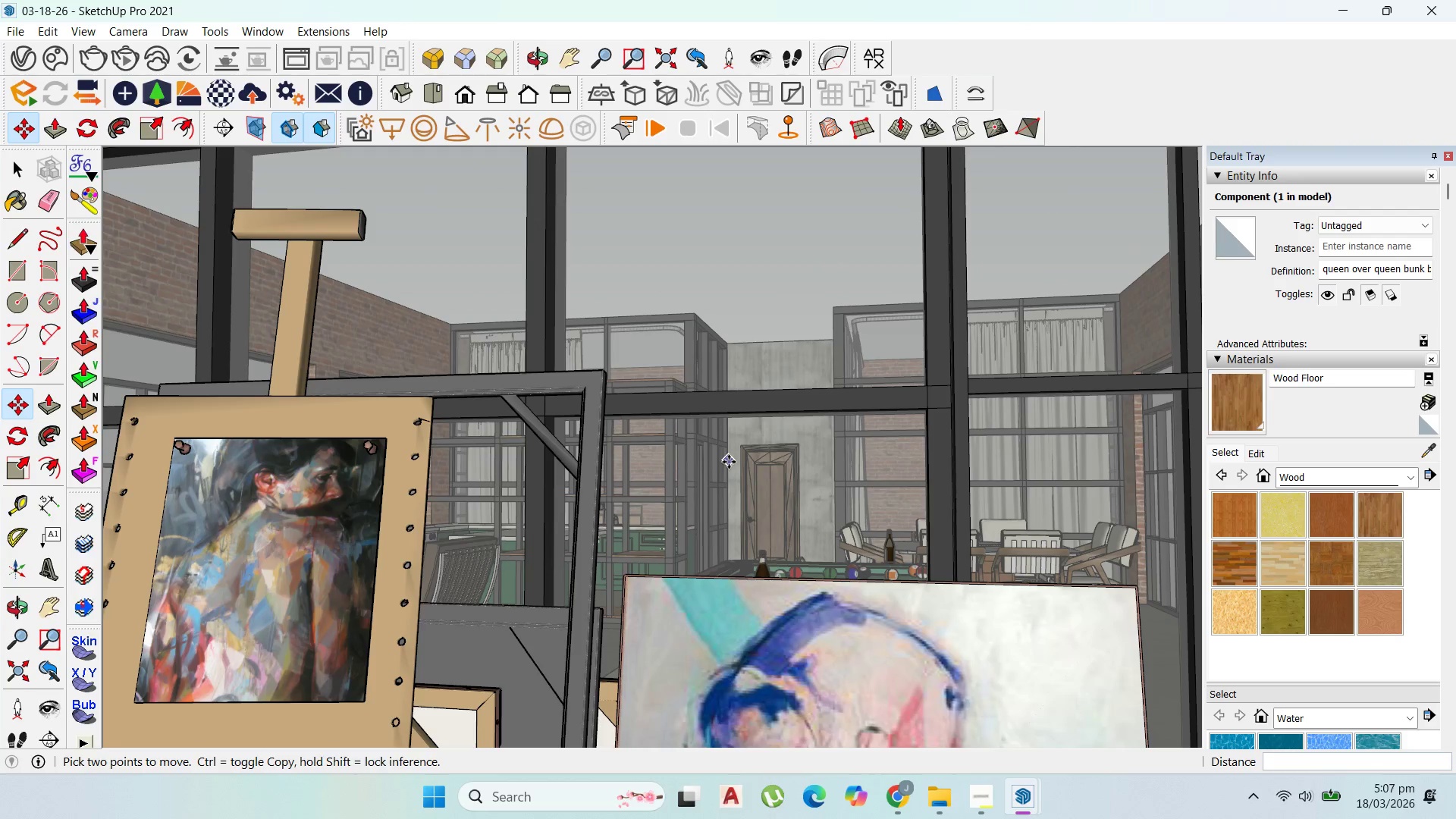 
scroll: coordinate [720, 556], scroll_direction: down, amount: 17.0
 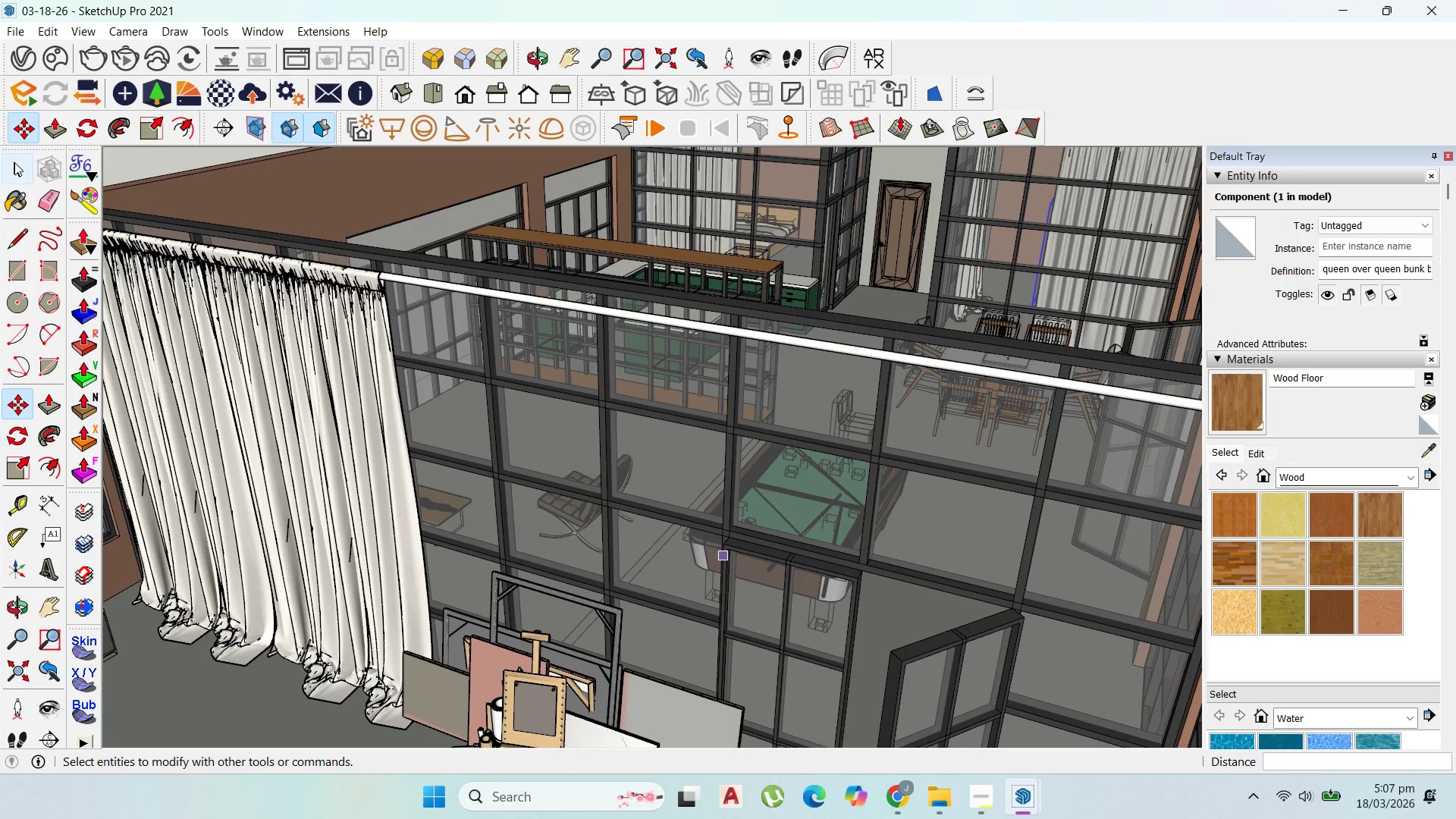 
left_click([14, 163])
 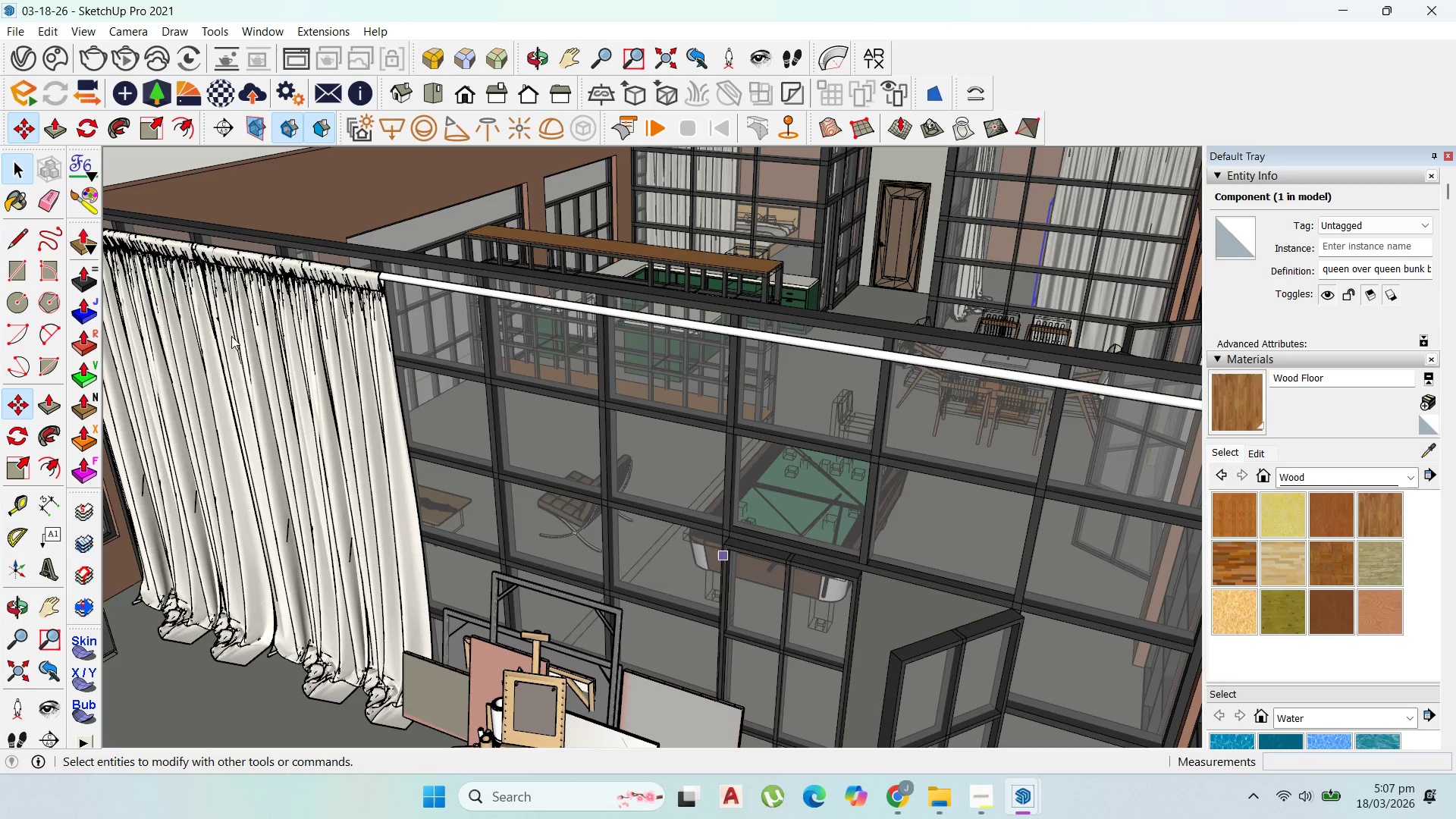 
scroll: coordinate [457, 459], scroll_direction: down, amount: 7.0
 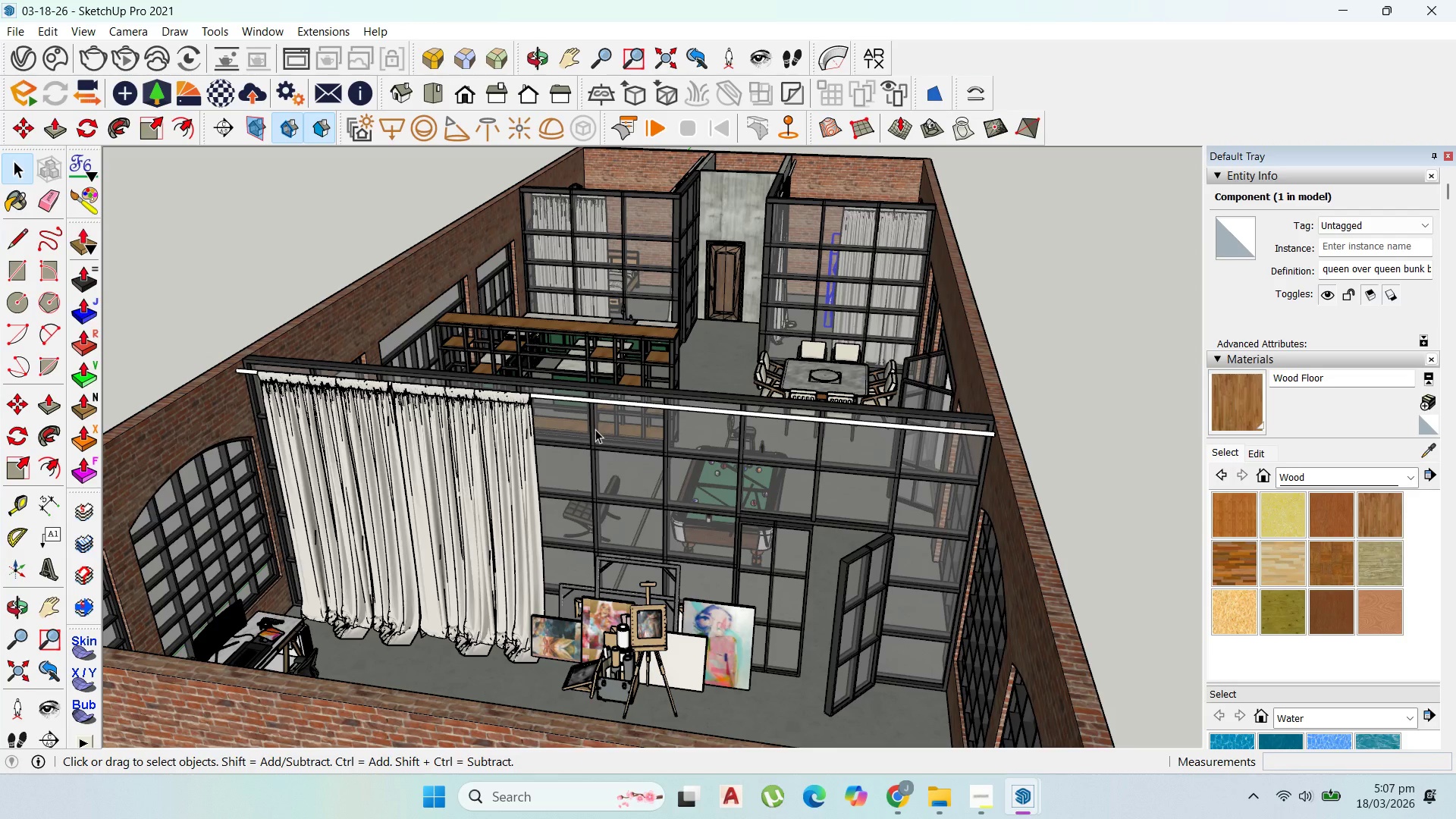 
wait(12.56)
 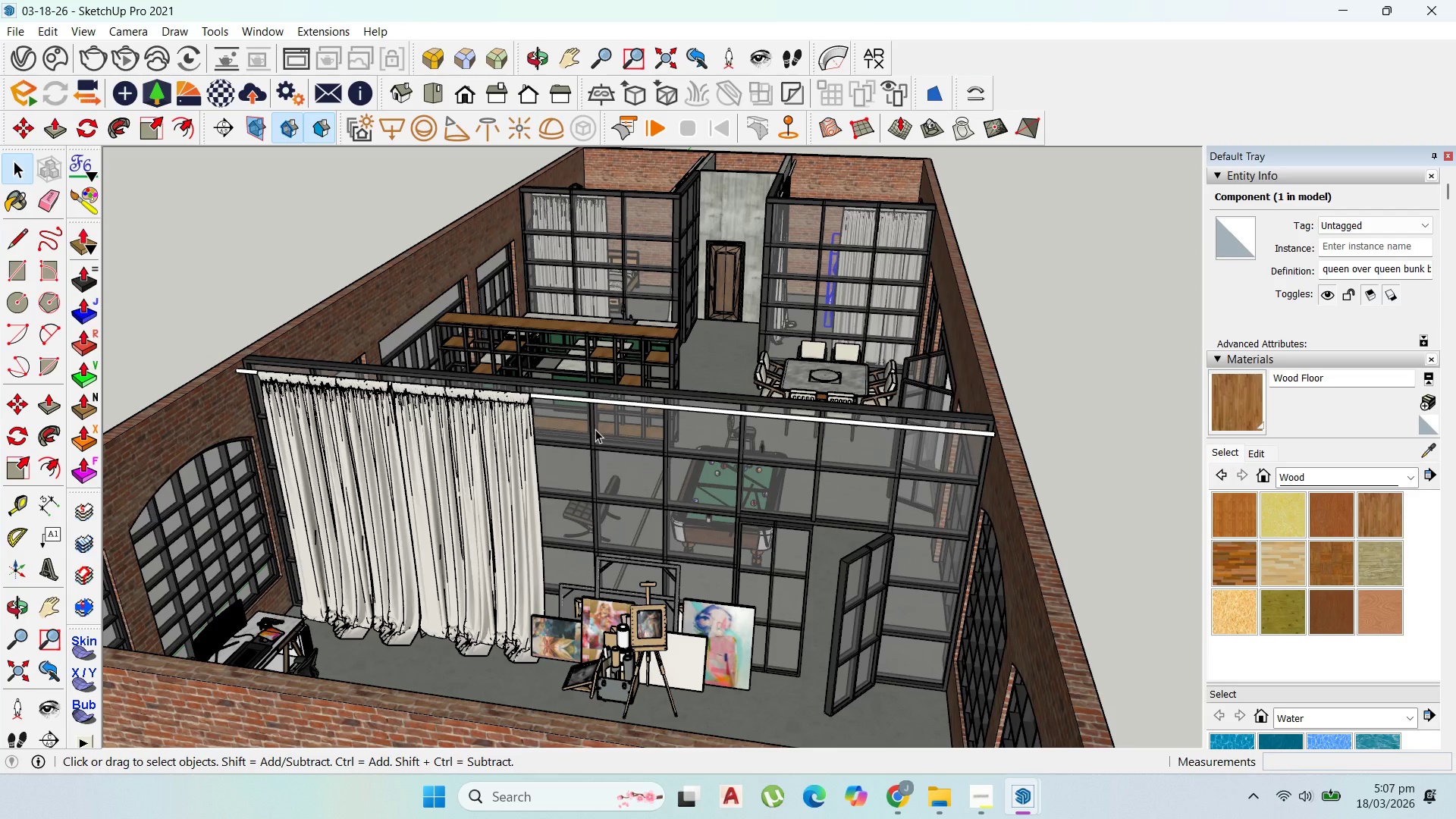 
scroll: coordinate [803, 462], scroll_direction: up, amount: 5.0
 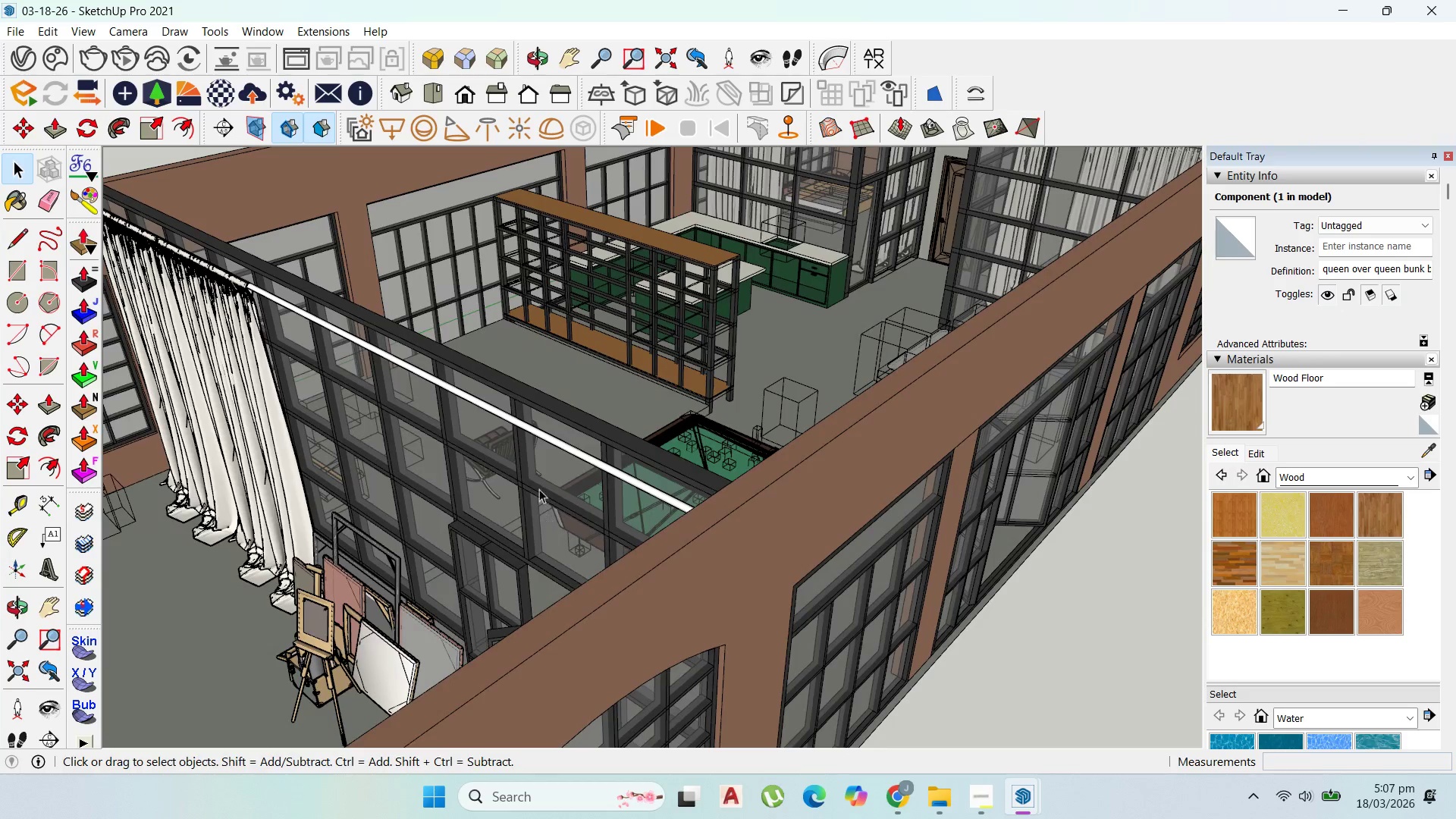 
scroll: coordinate [741, 524], scroll_direction: down, amount: 6.0
 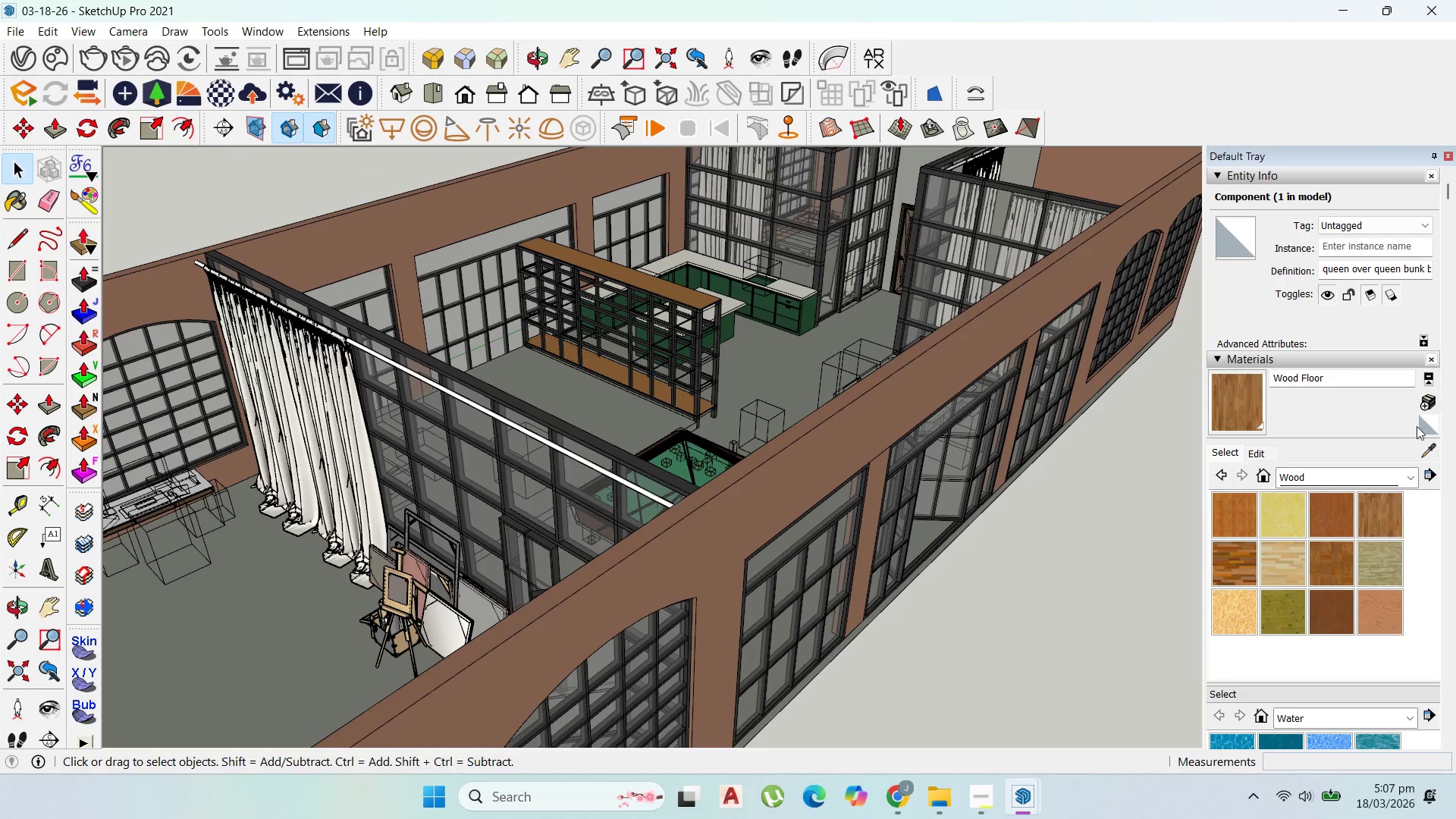 
left_click([1424, 441])
 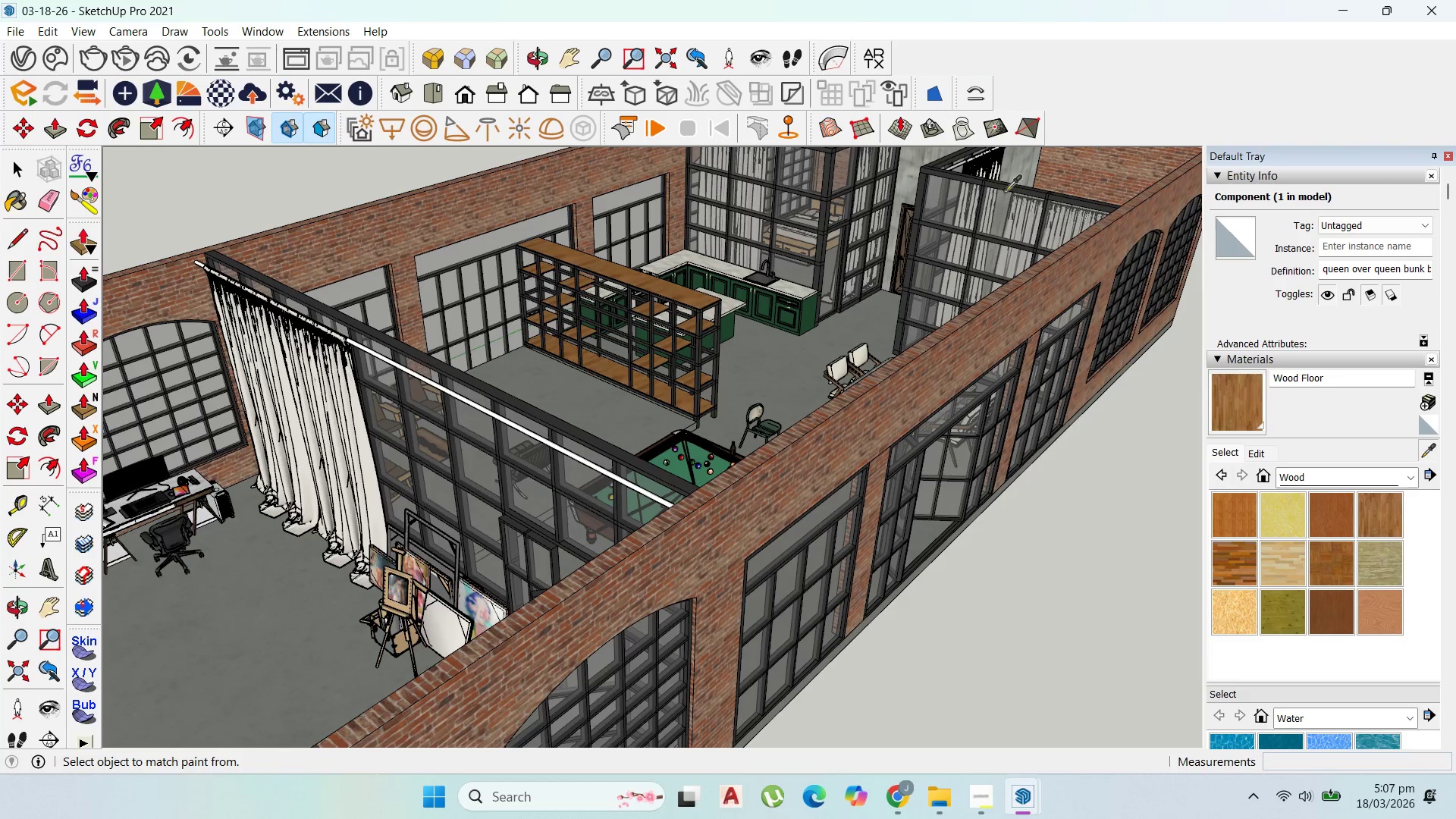 
scroll: coordinate [970, 168], scroll_direction: up, amount: 26.0
 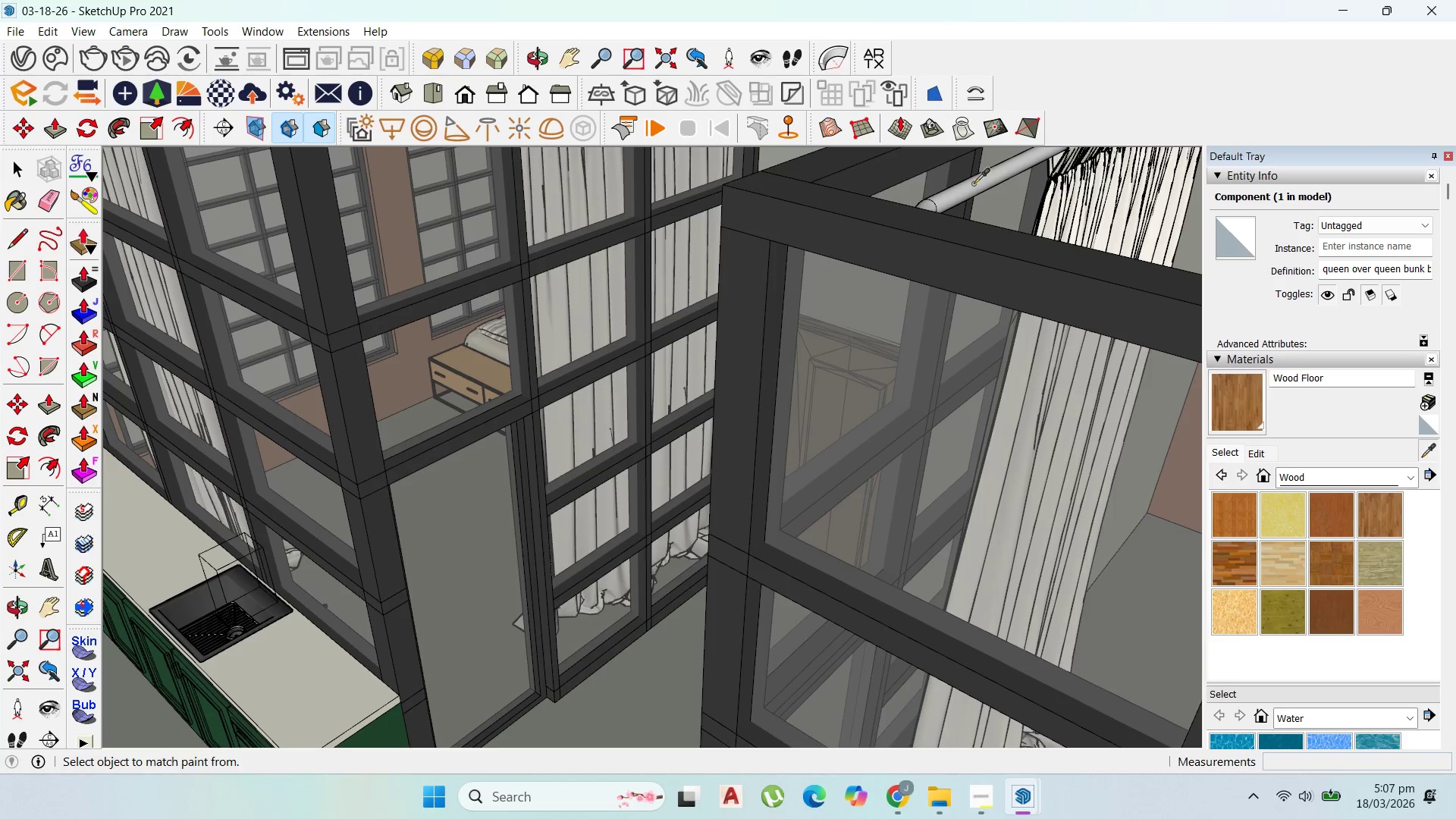 
left_click([974, 184])
 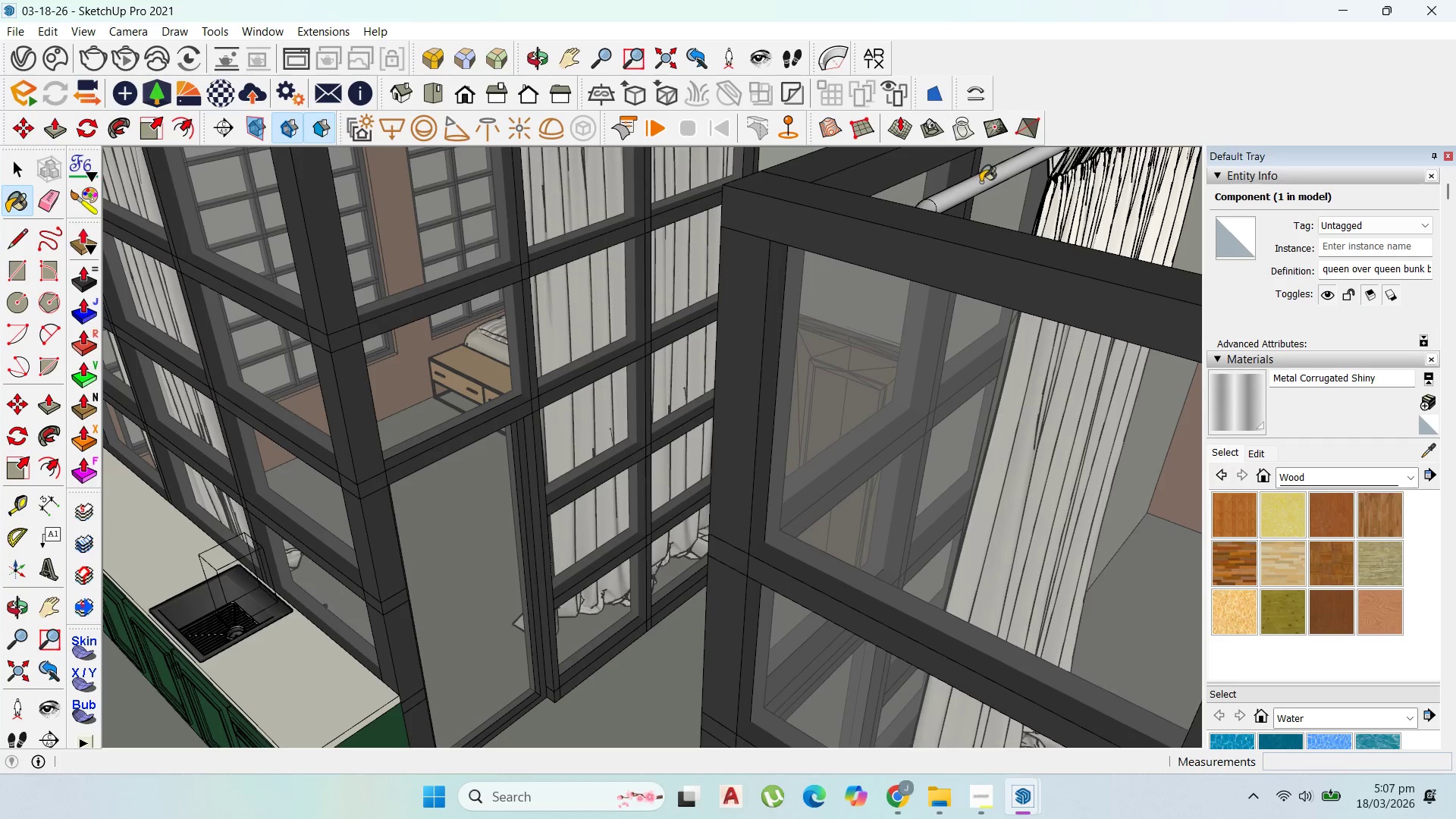 
scroll: coordinate [1030, 234], scroll_direction: down, amount: 41.0
 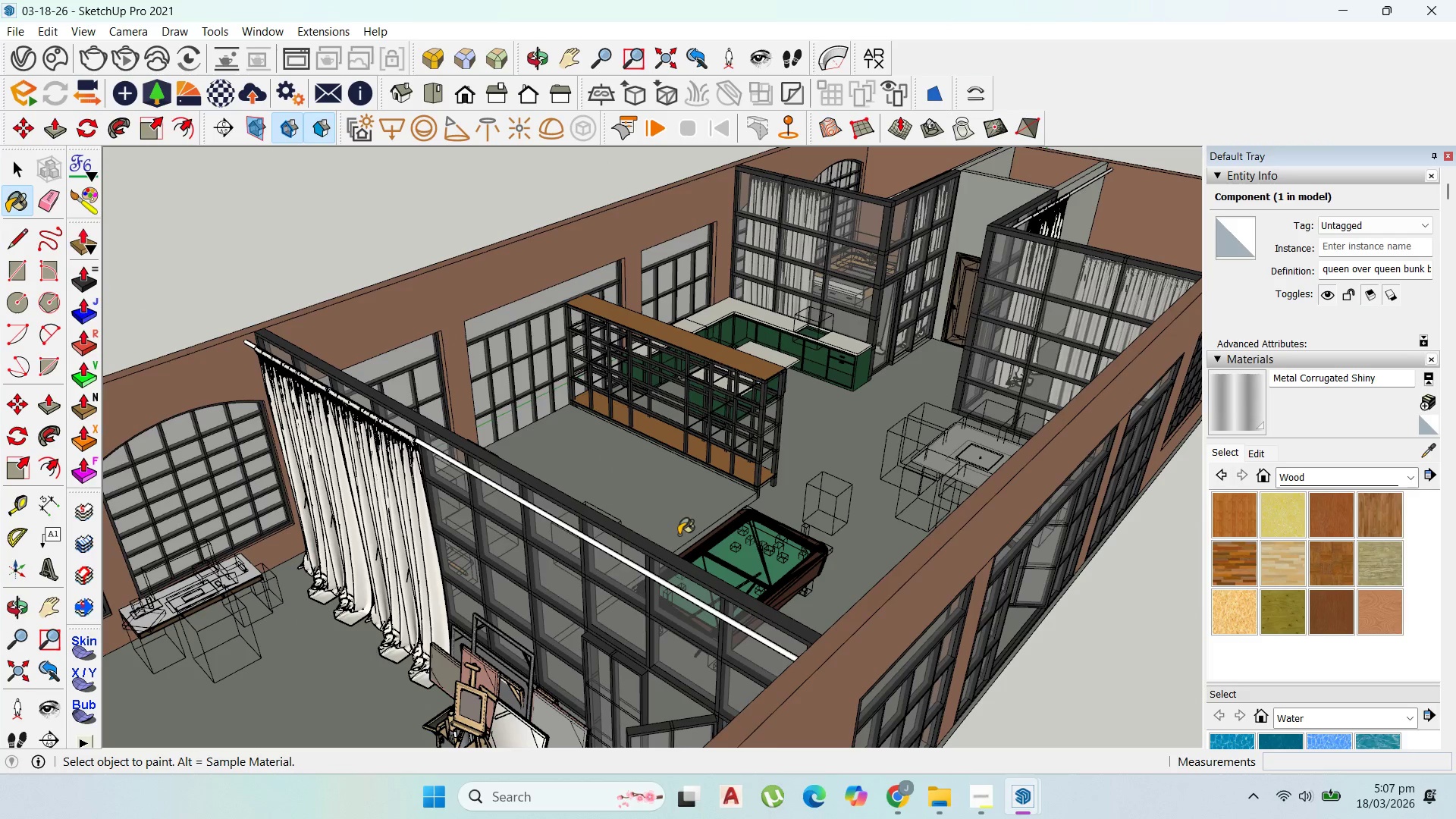 
scroll: coordinate [642, 568], scroll_direction: up, amount: 5.0
 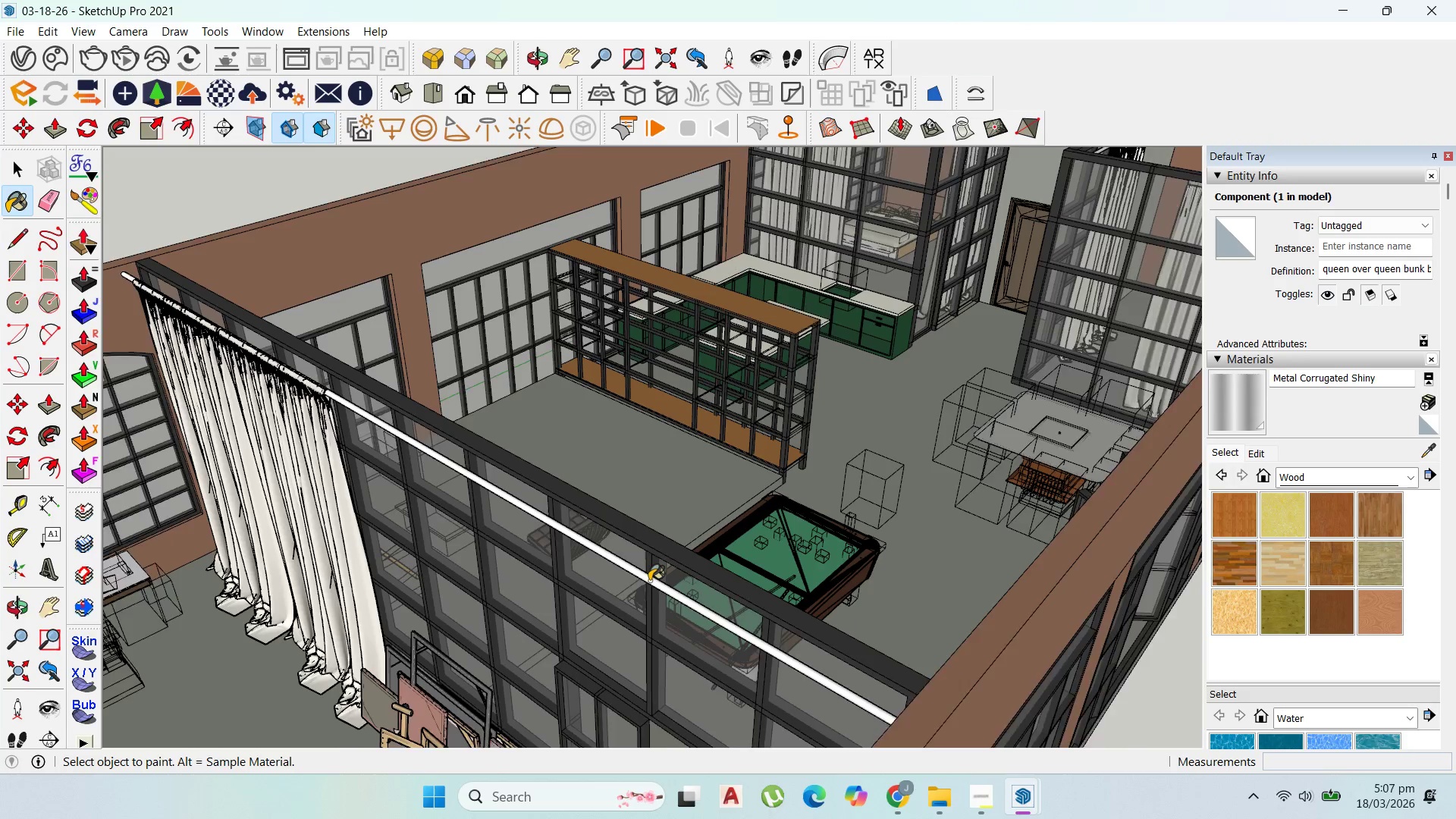 
left_click([649, 581])
 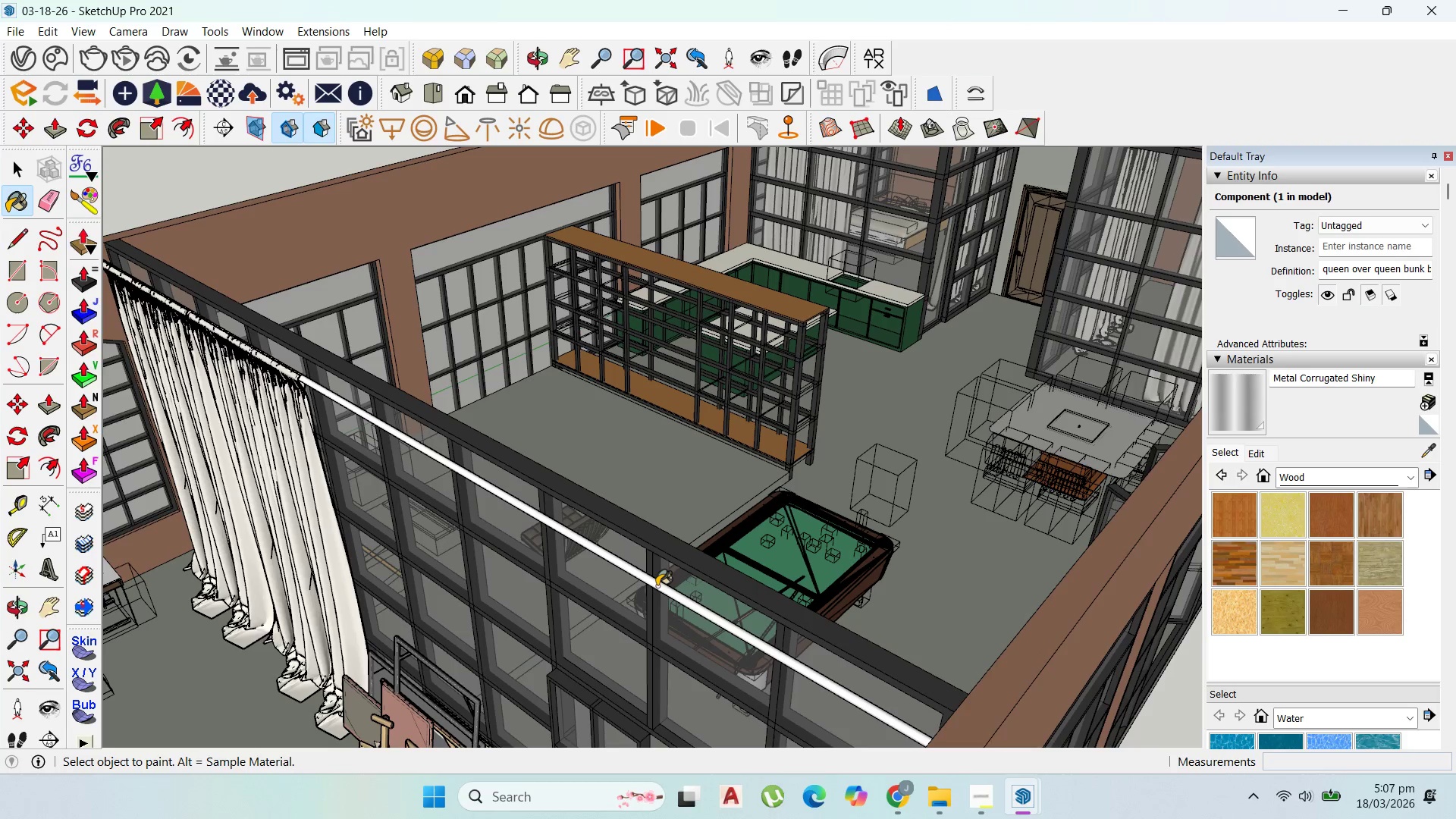 
scroll: coordinate [962, 478], scroll_direction: up, amount: 15.0
 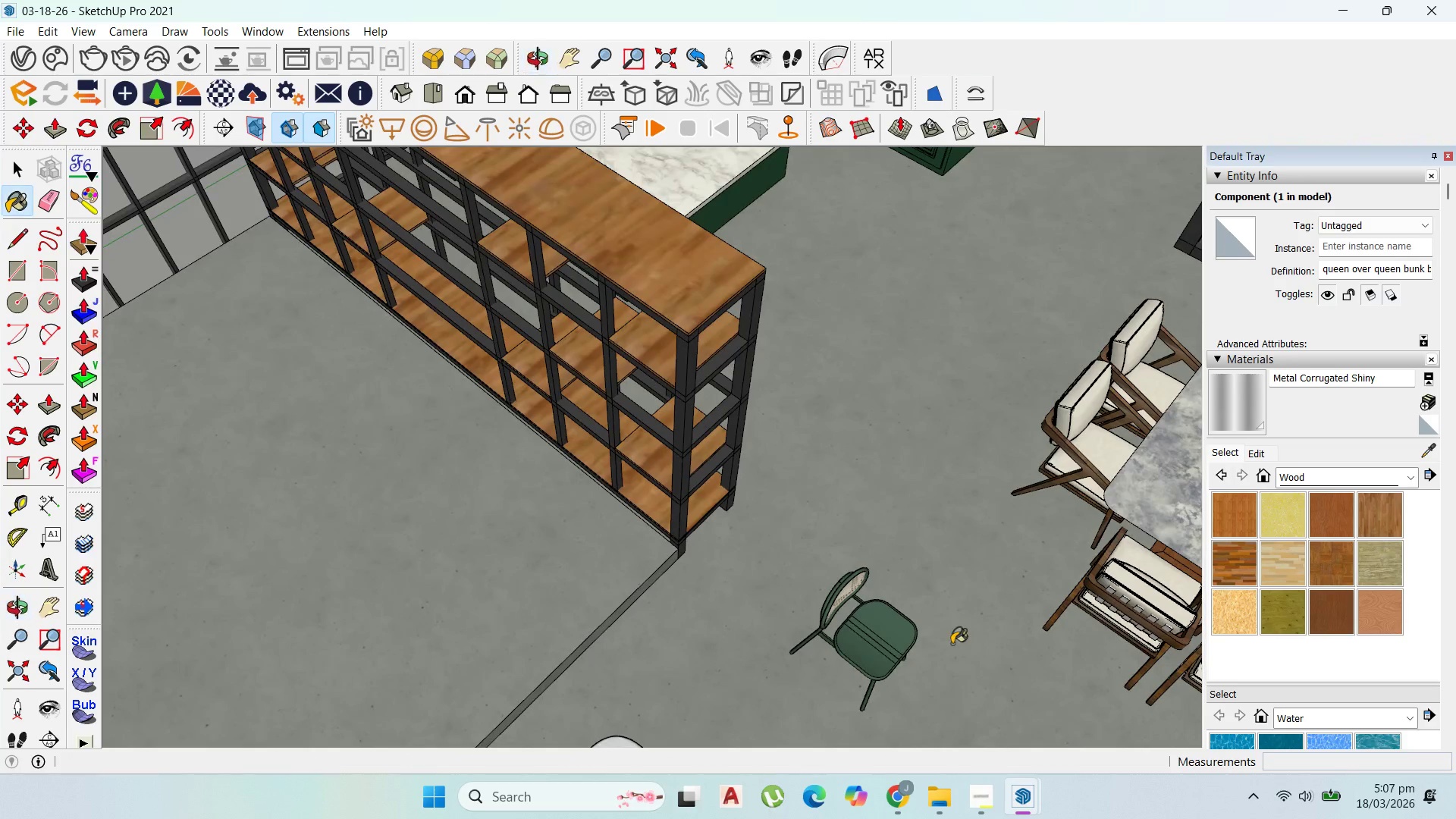 
scroll: coordinate [853, 463], scroll_direction: down, amount: 7.0
 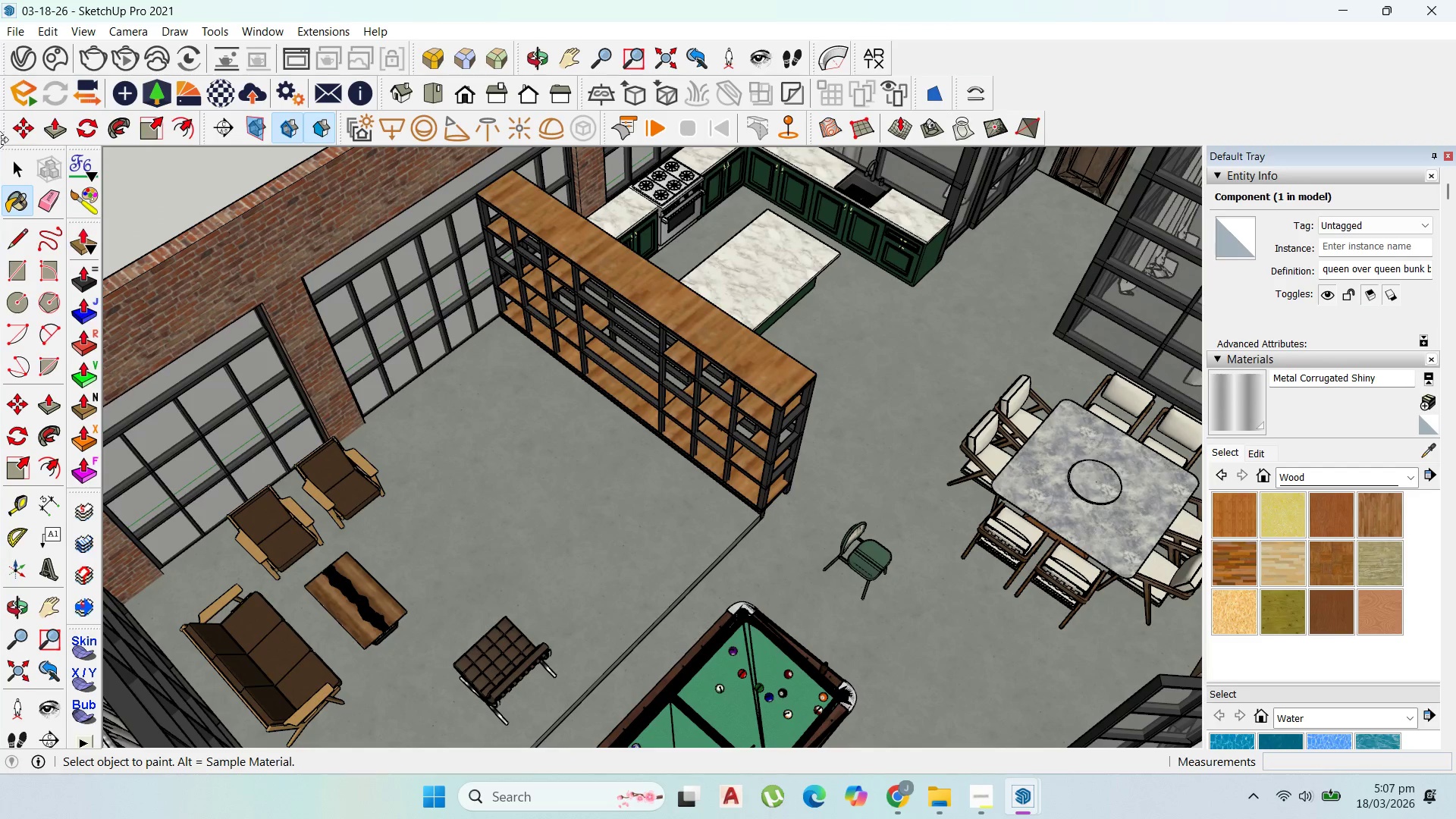 
left_click([11, 159])
 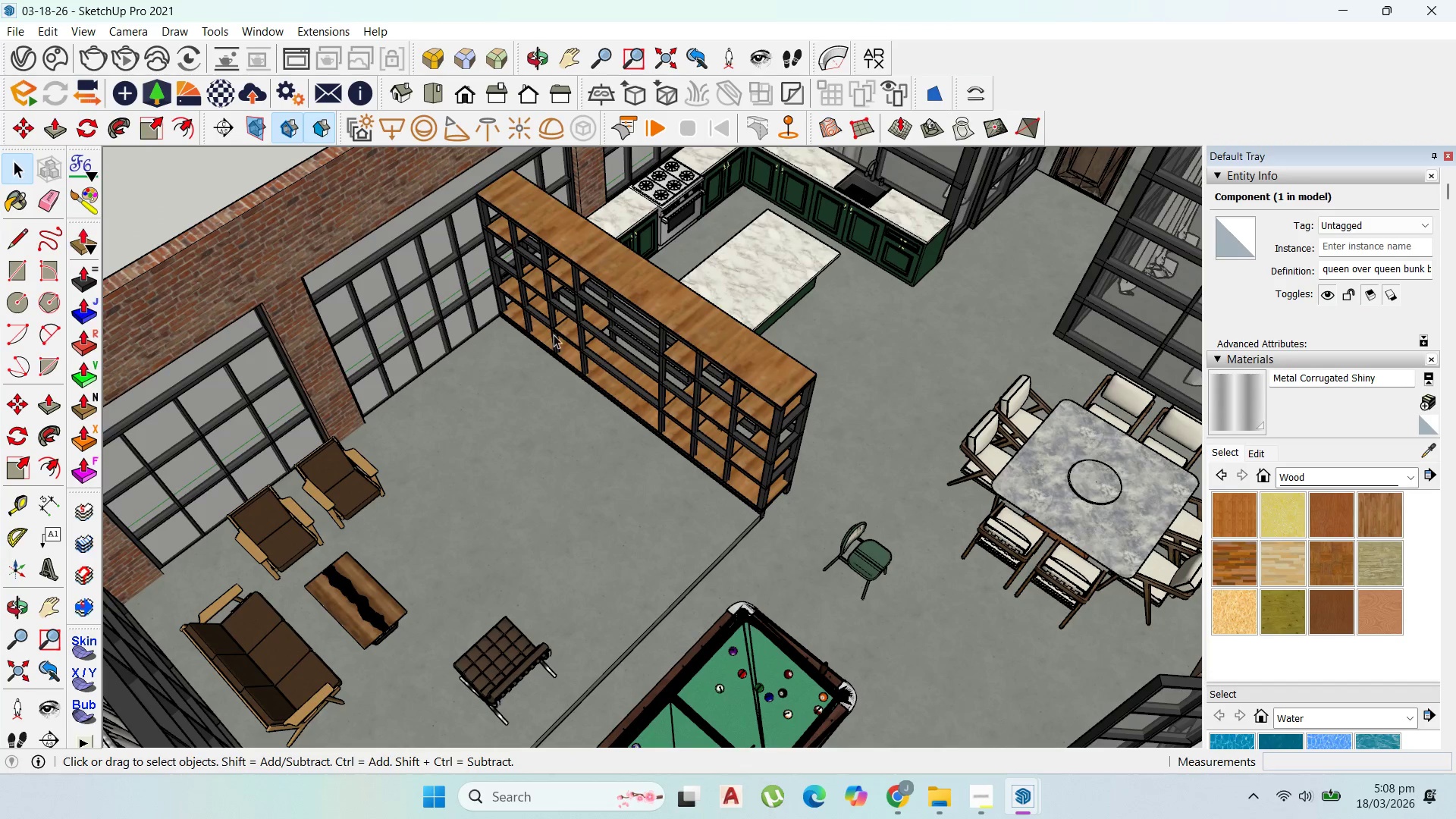 
scroll: coordinate [841, 507], scroll_direction: up, amount: 8.0
 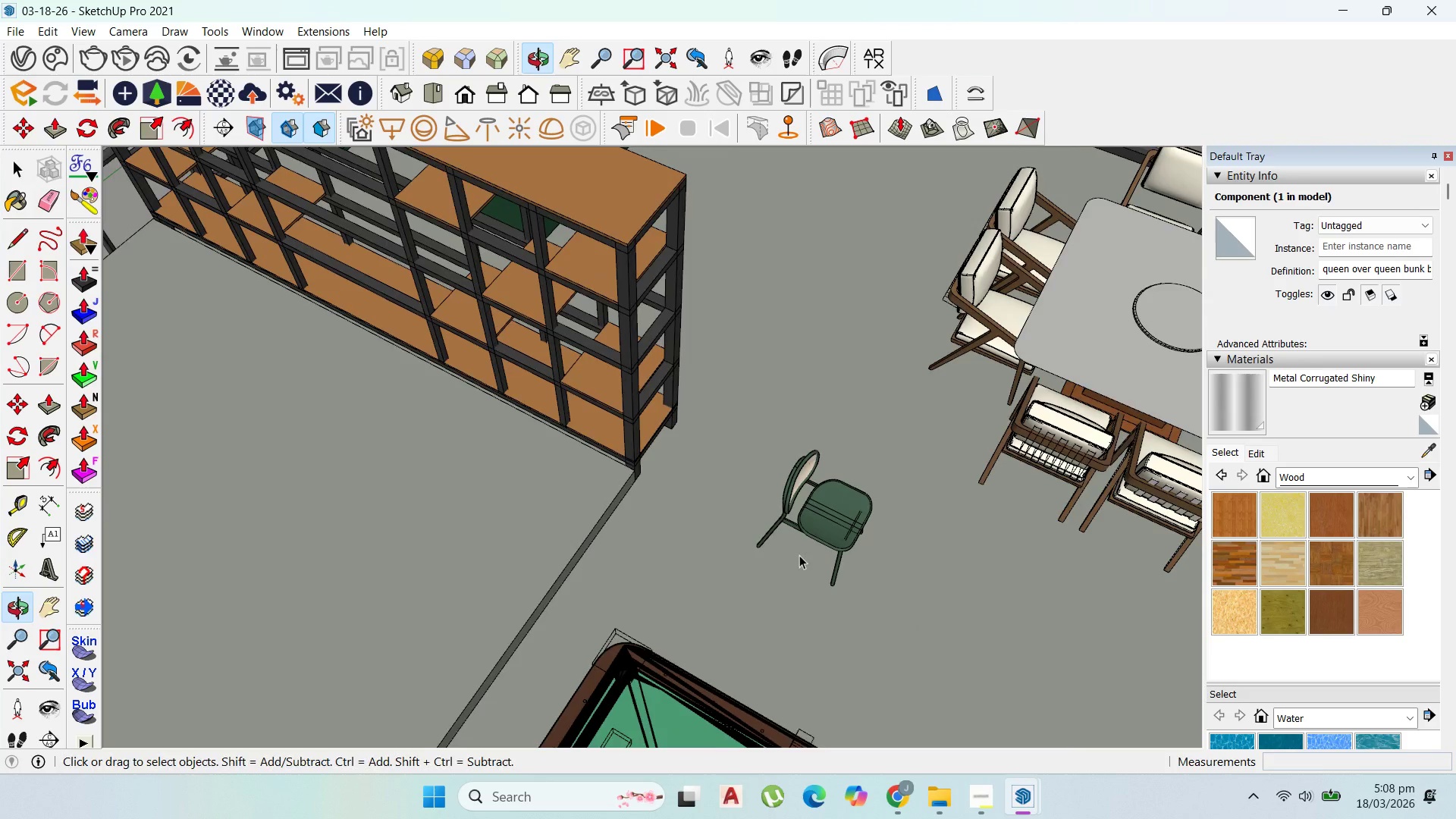 
scroll: coordinate [792, 569], scroll_direction: down, amount: 11.0
 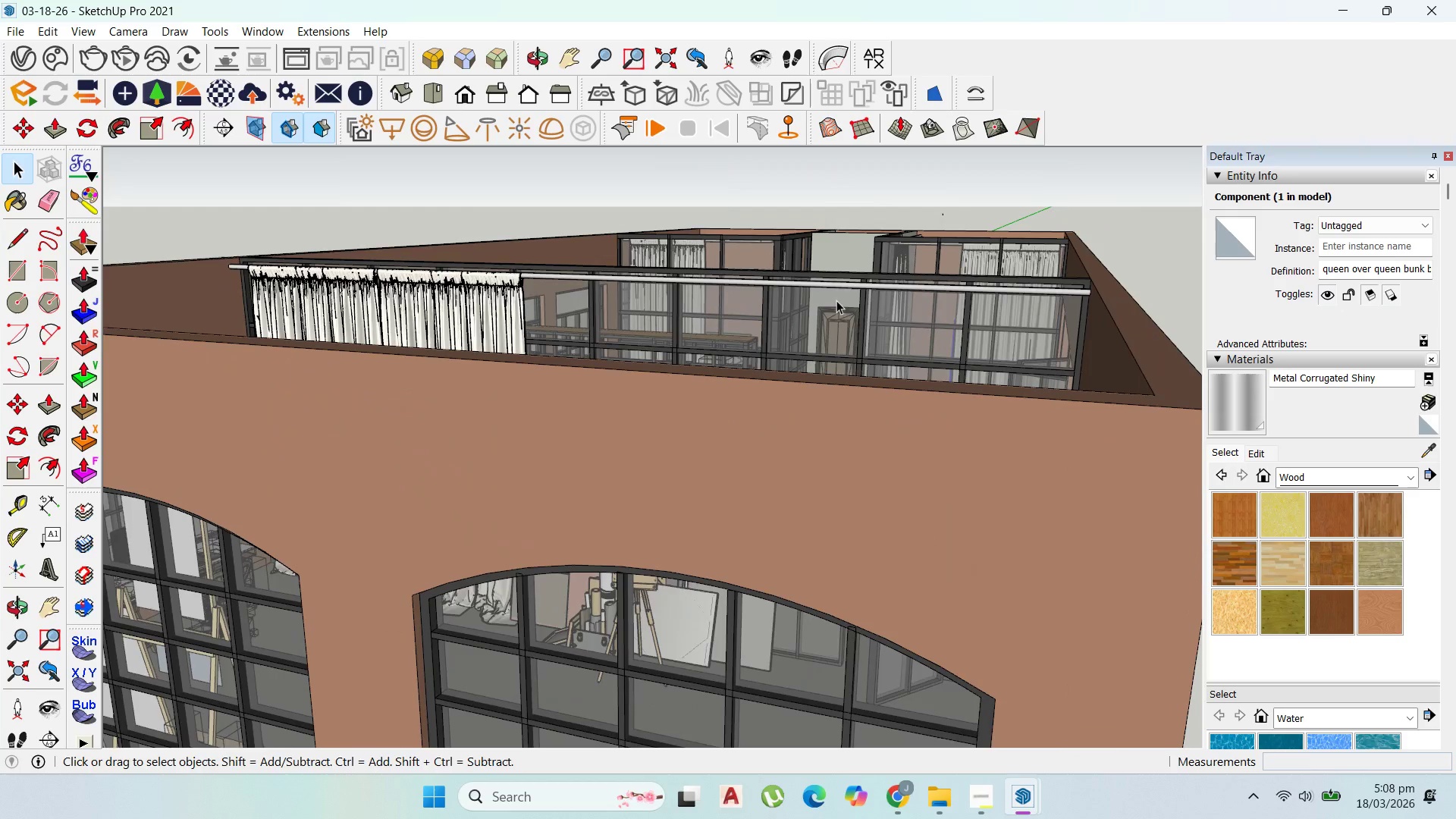 
scroll: coordinate [936, 512], scroll_direction: up, amount: 14.0
 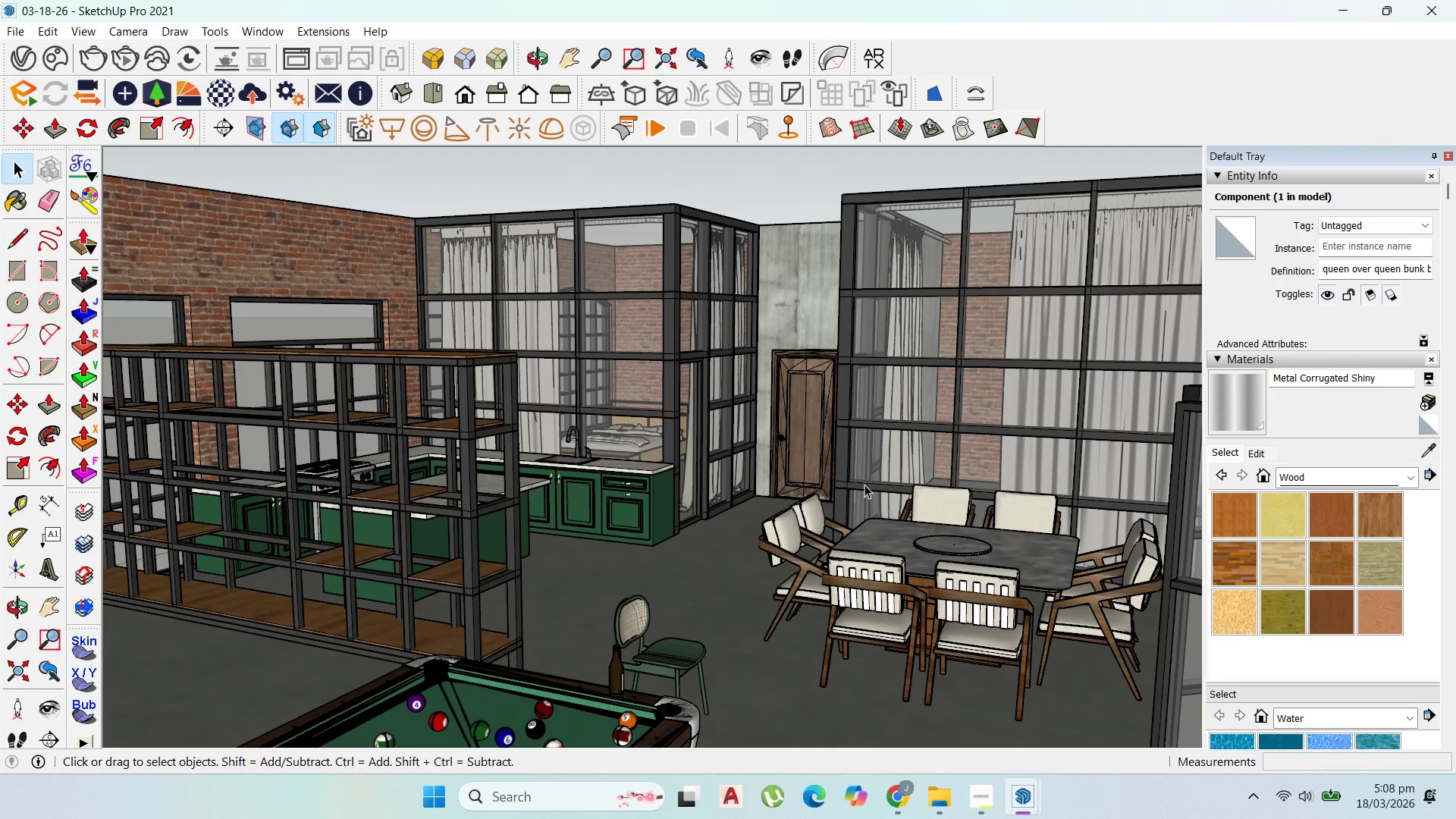 
wait(5.18)
 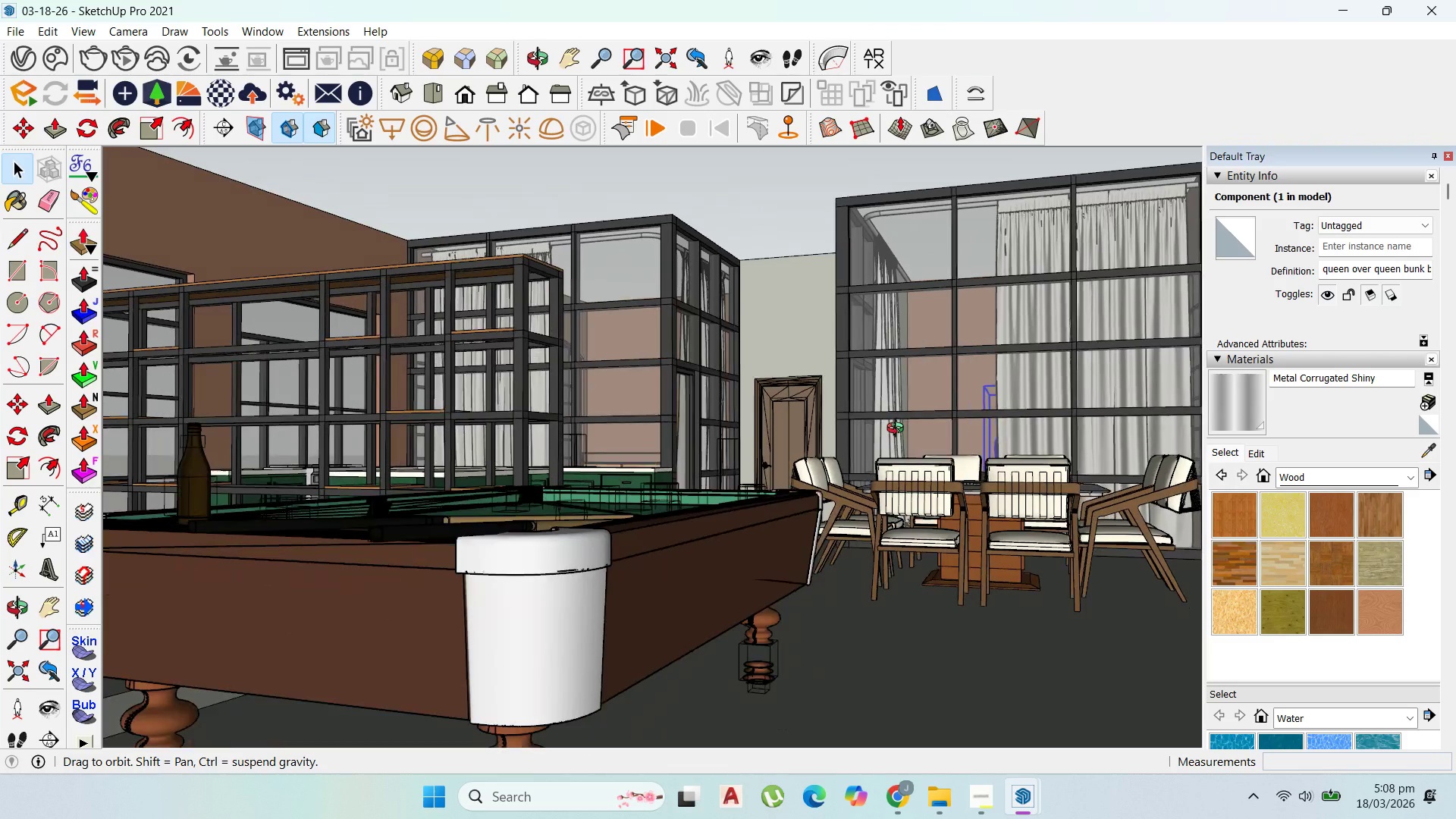 
scroll: coordinate [914, 639], scroll_direction: down, amount: 70.0
 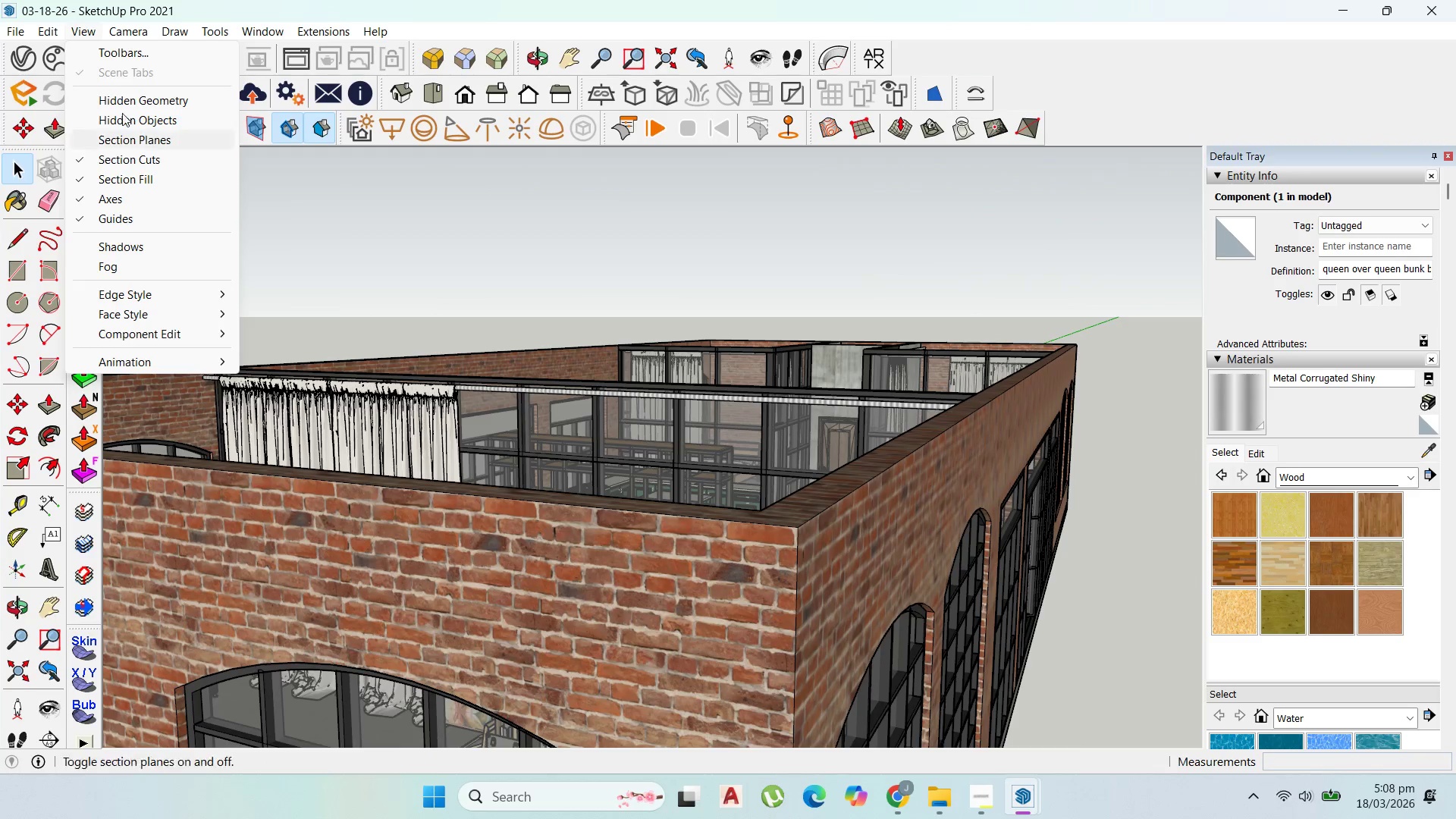 
left_click([132, 128])
 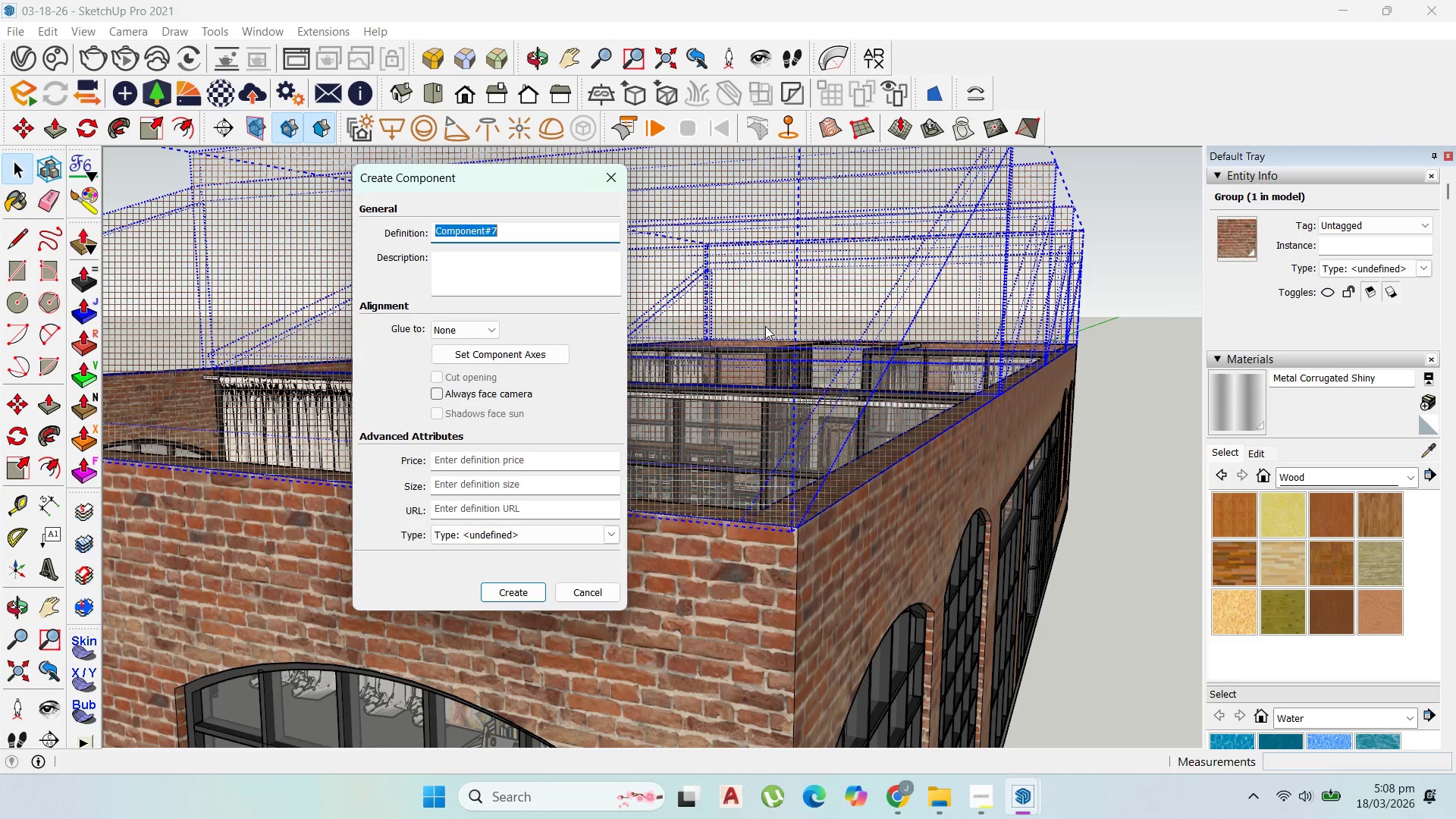 
right_click([682, 303])
 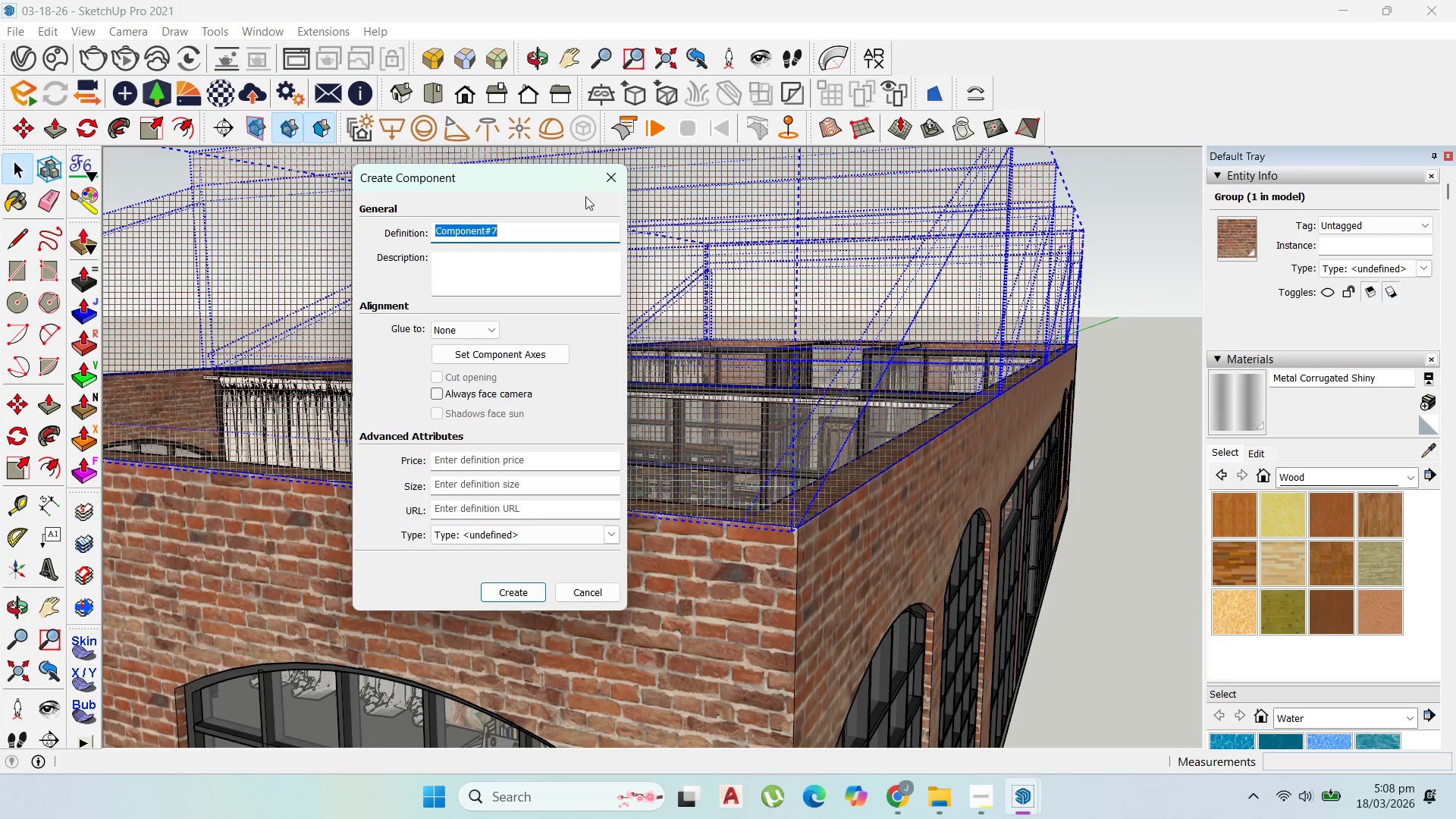 
left_click([603, 185])
 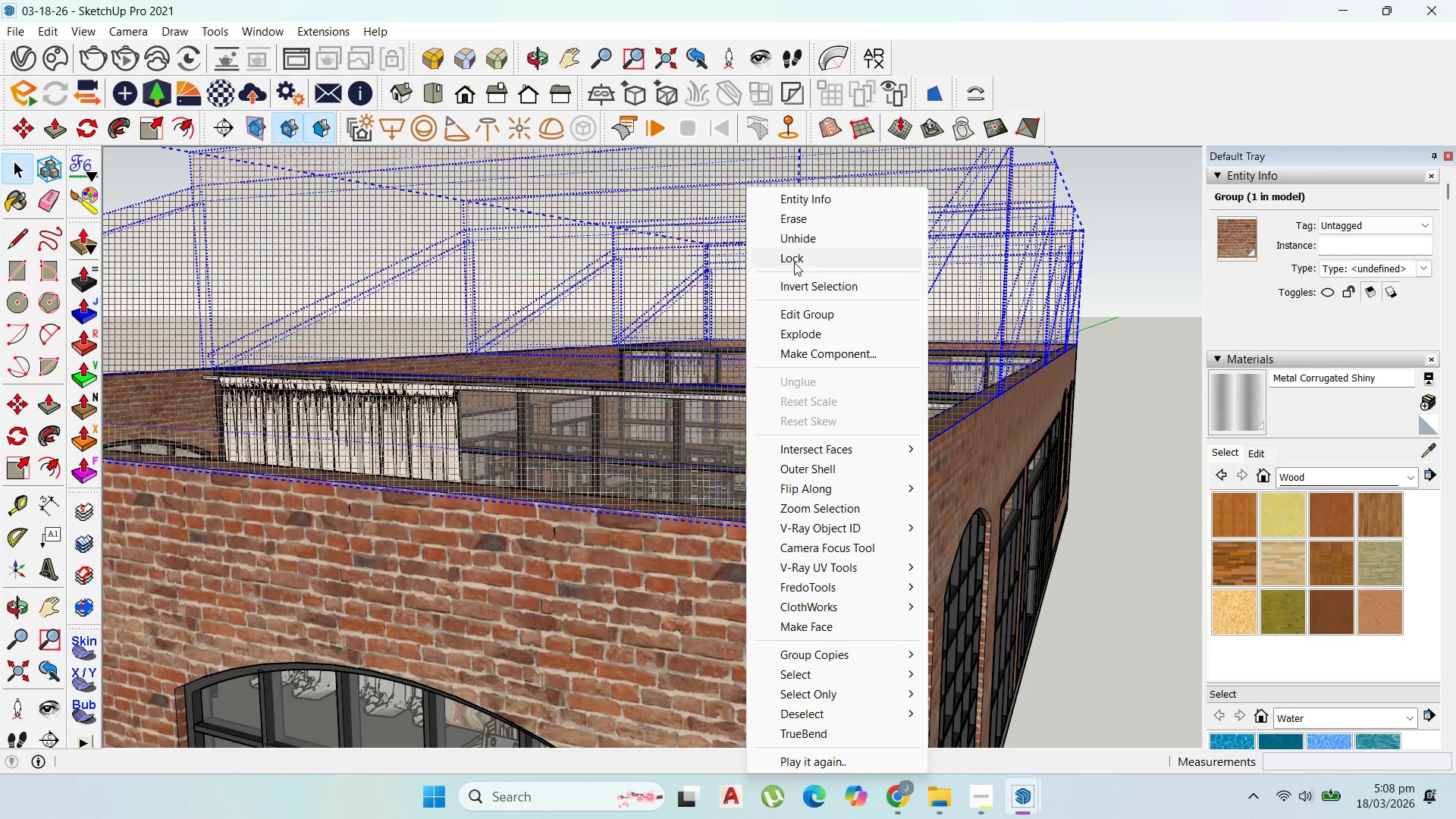 
left_click([805, 243])
 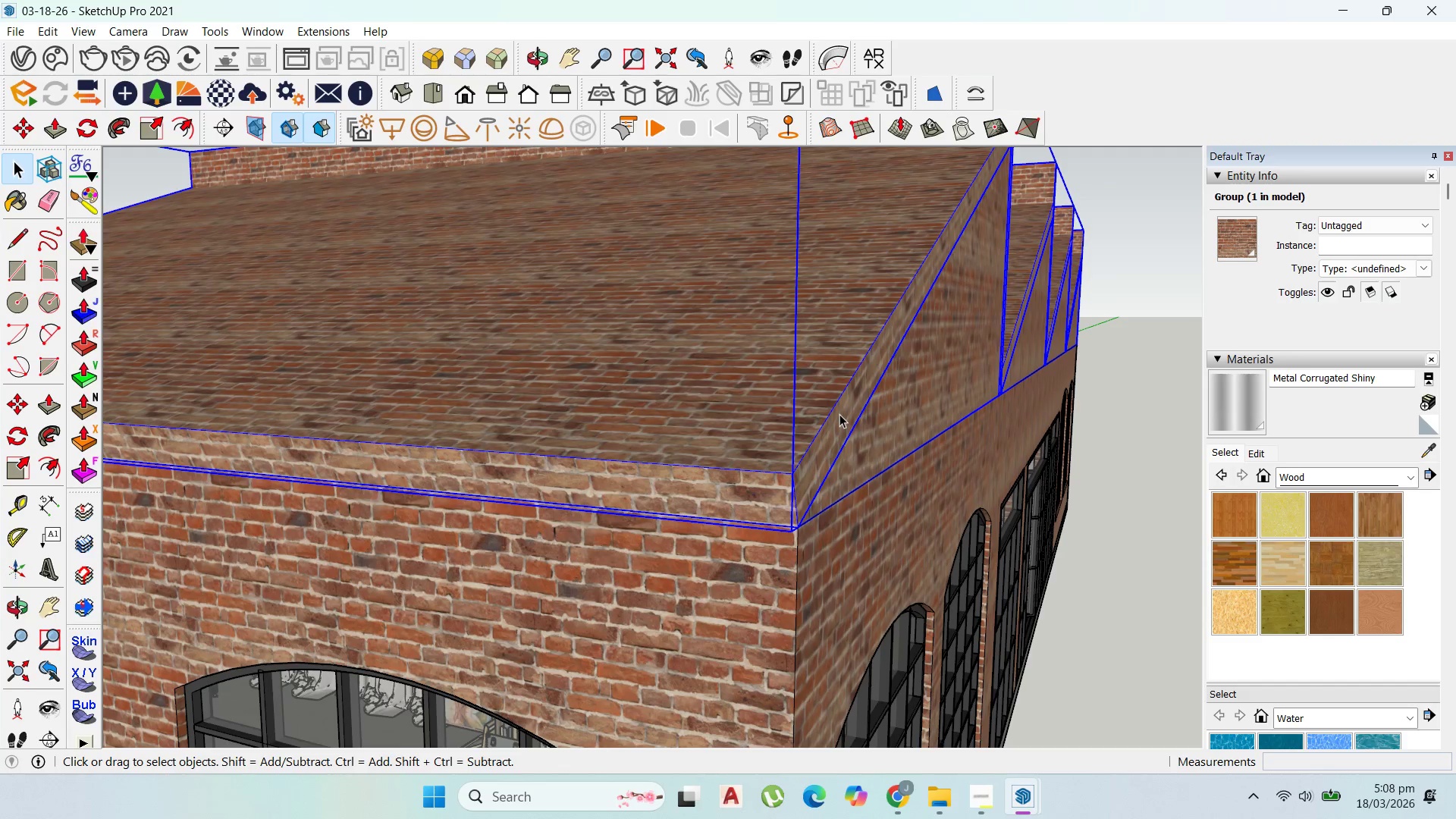 
right_click([839, 414])
 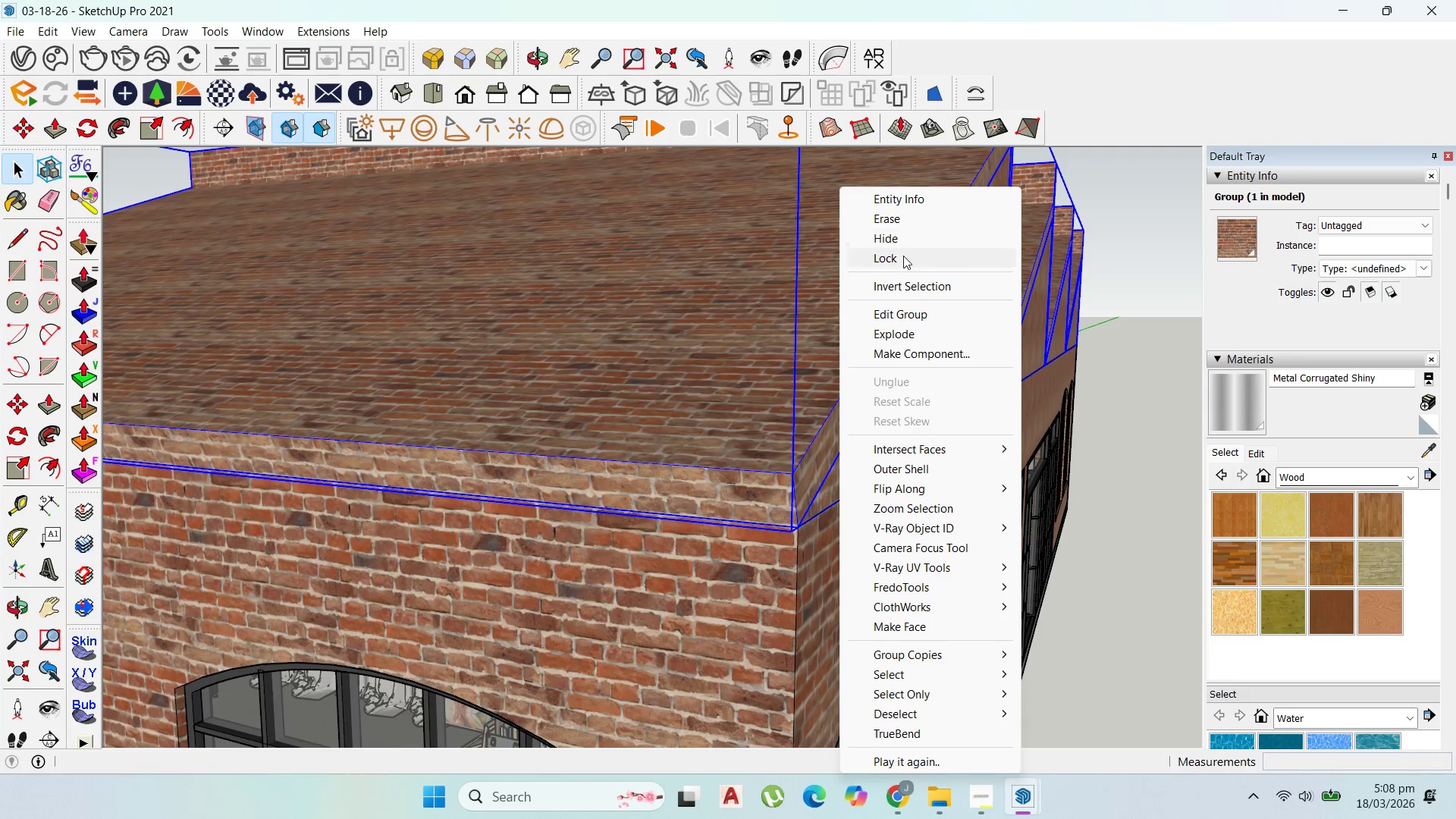 
left_click([1150, 519])
 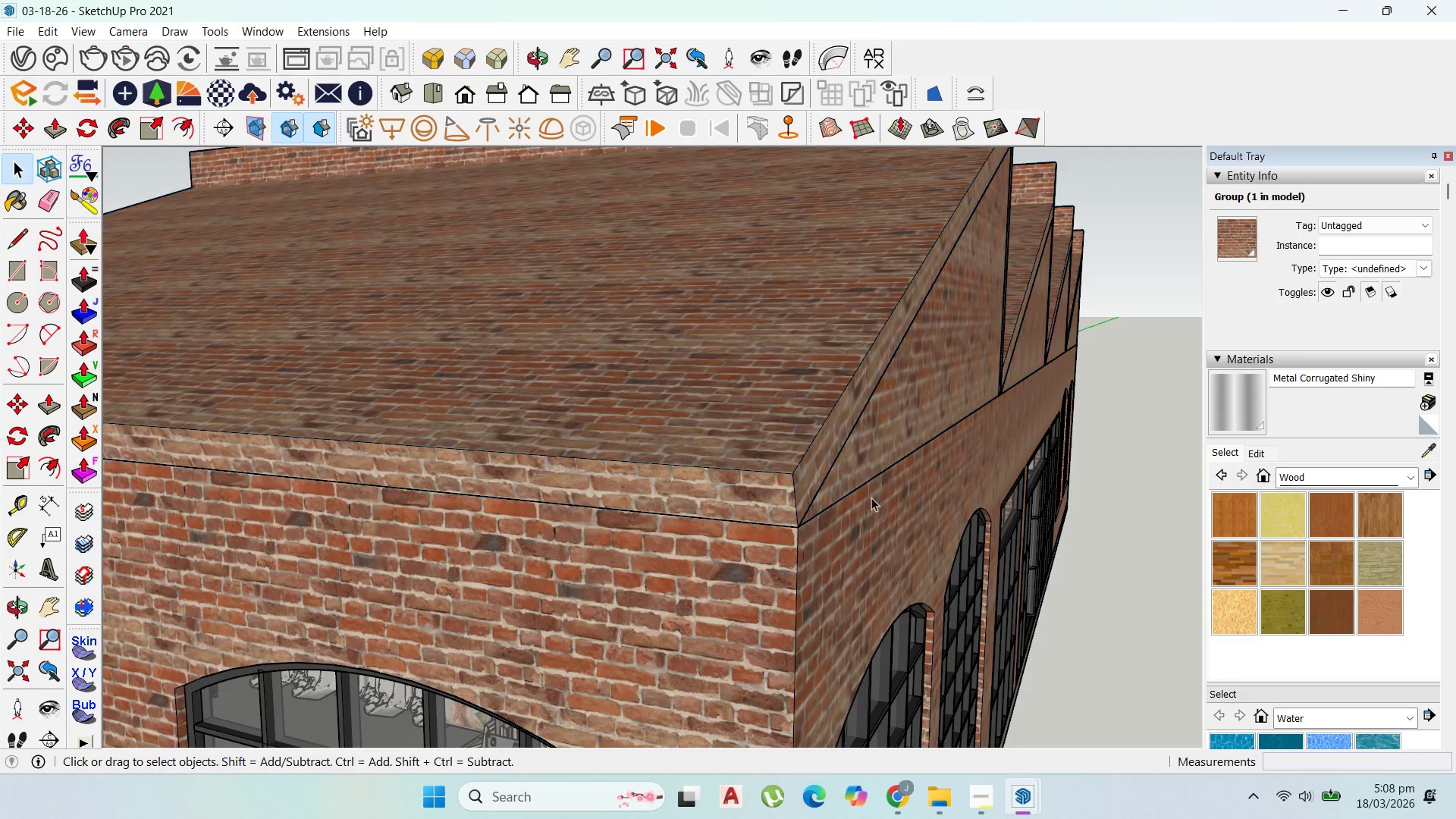 
scroll: coordinate [691, 610], scroll_direction: up, amount: 44.0
 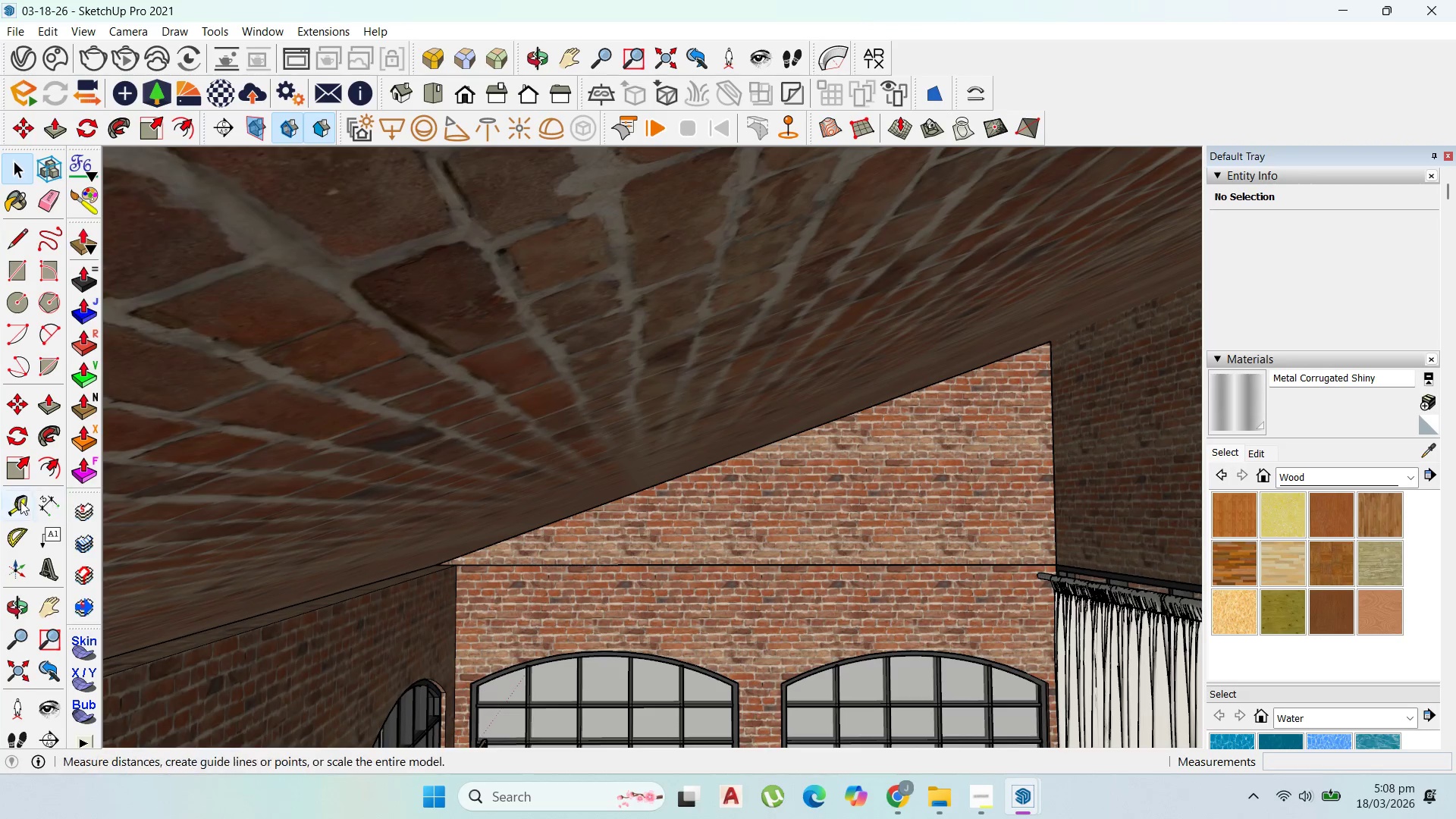 
wait(7.68)
 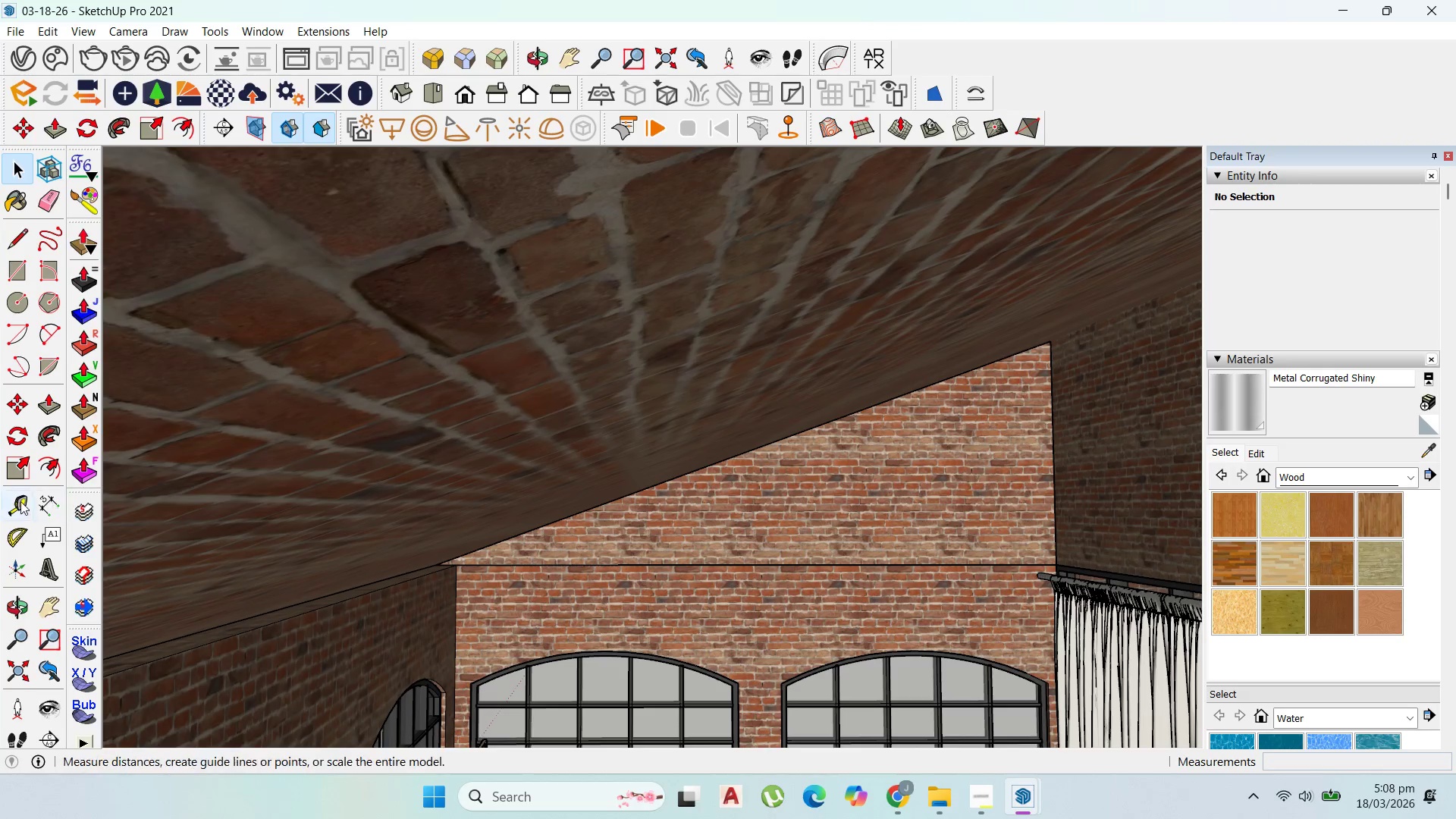 
left_click([974, 794])